 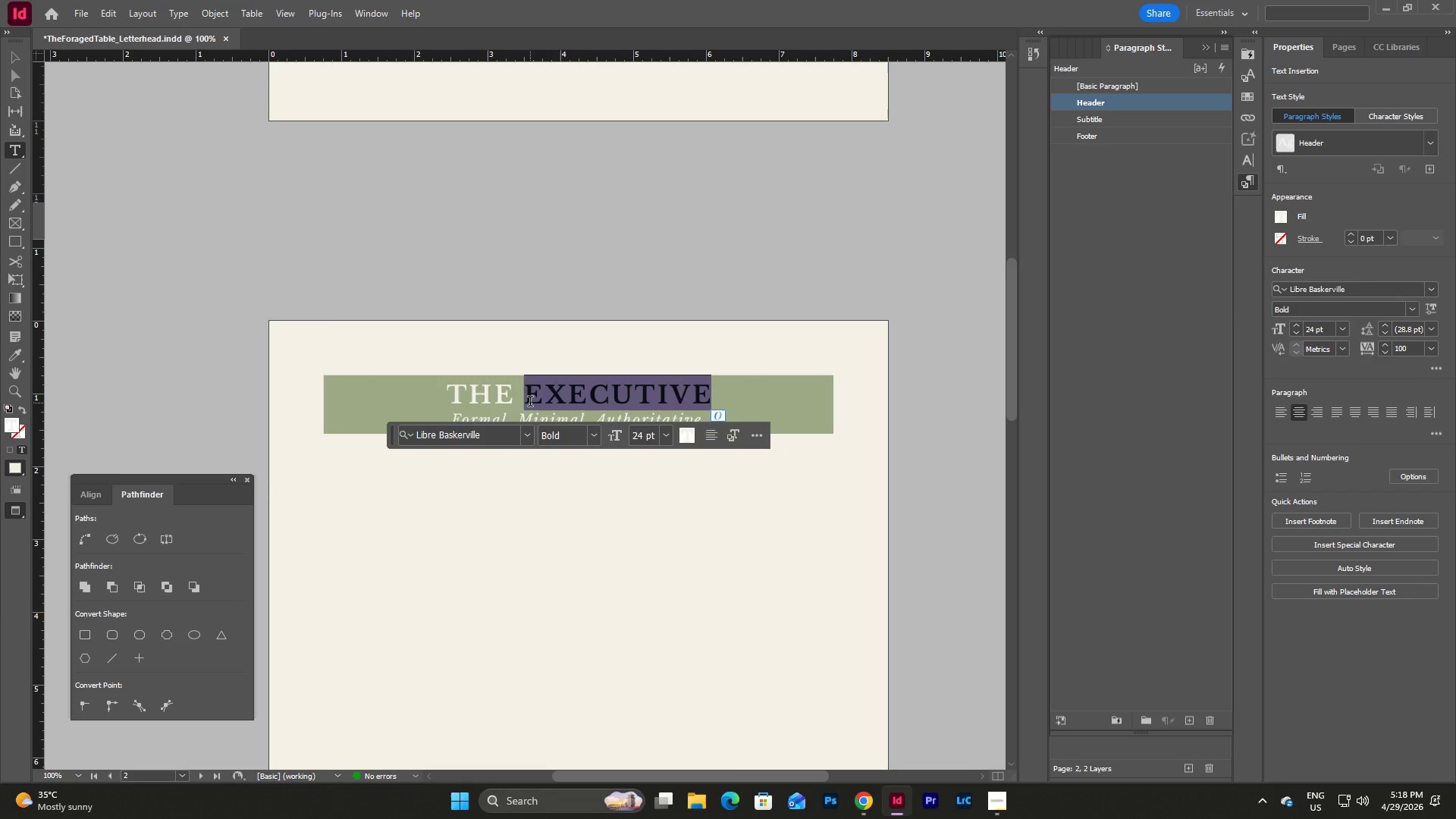 
type(FIELD NOTE)
 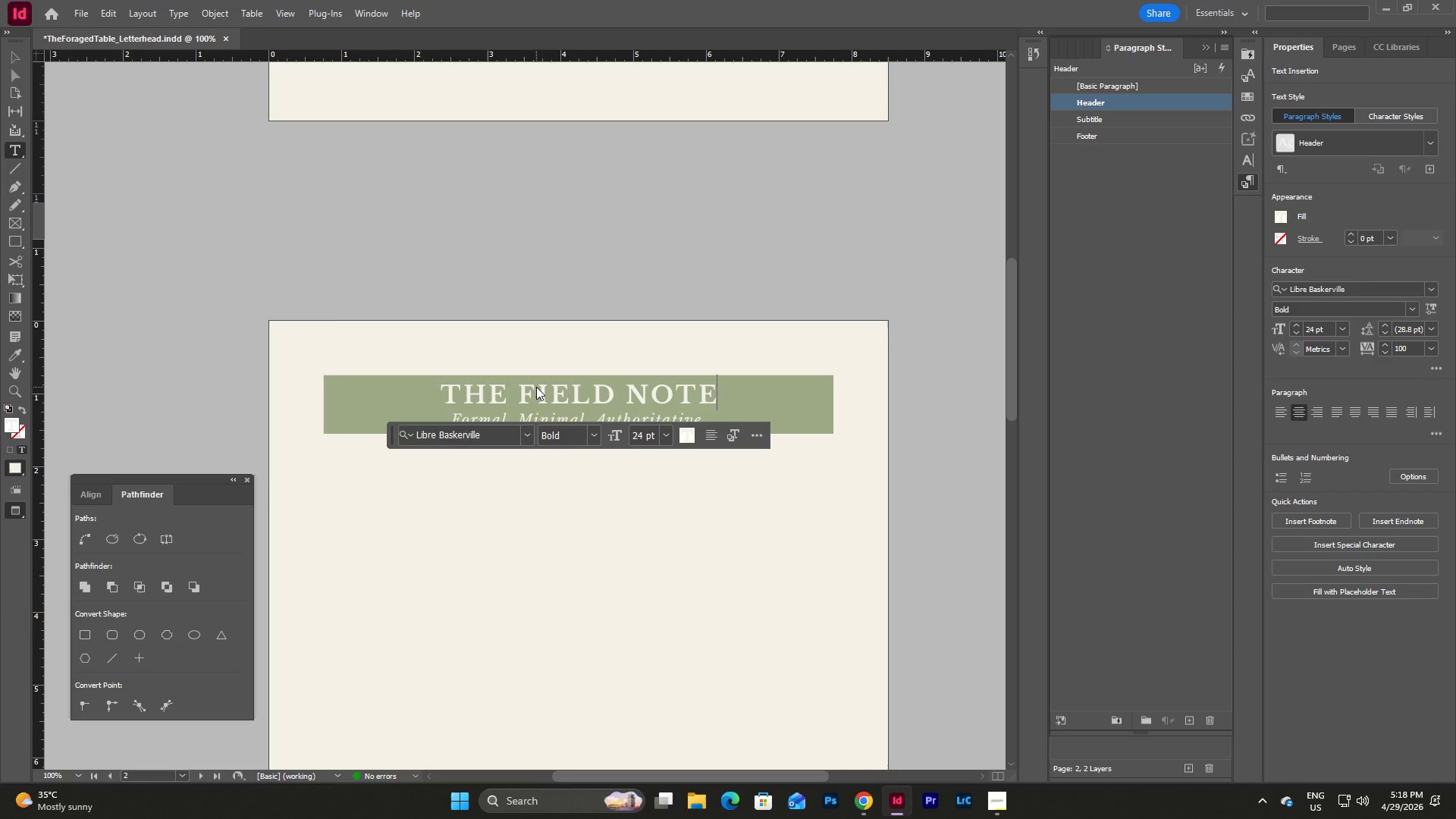 
scroll: coordinate [595, 328], scroll_direction: down, amount: 2.0
 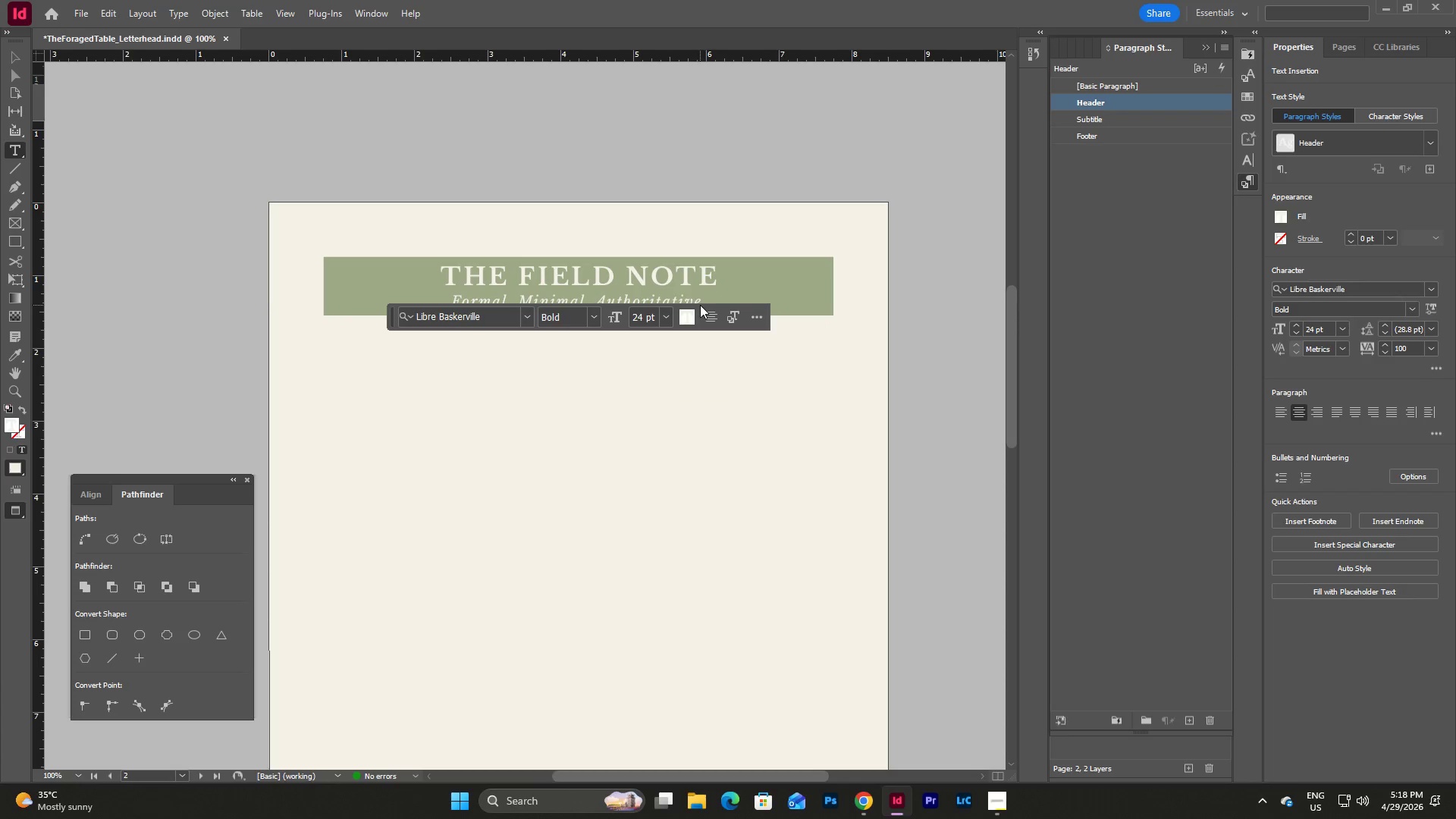 
left_click([702, 300])
 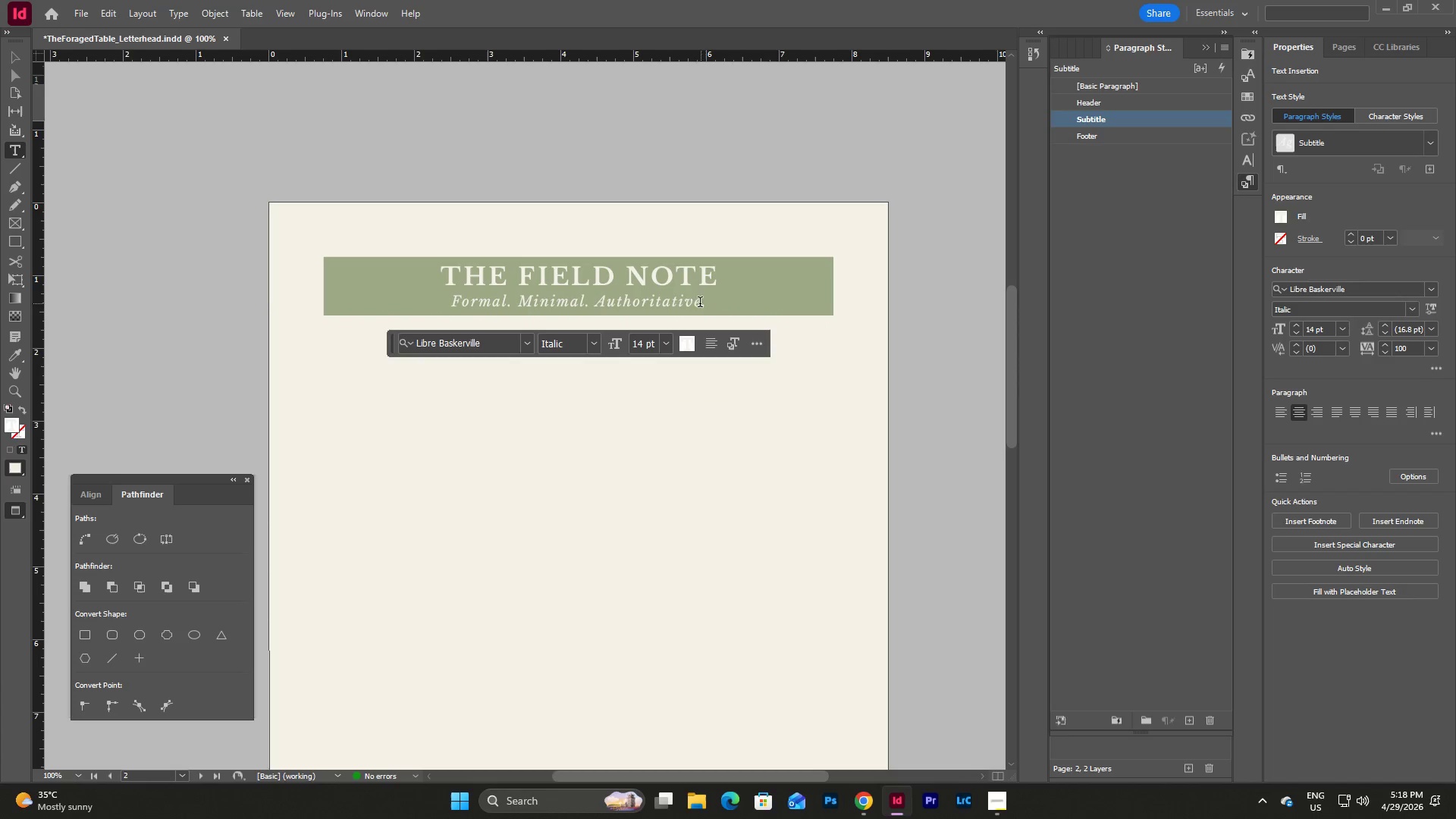 
left_click_drag(start_coordinate=[708, 304], to_coordinate=[441, 303])
 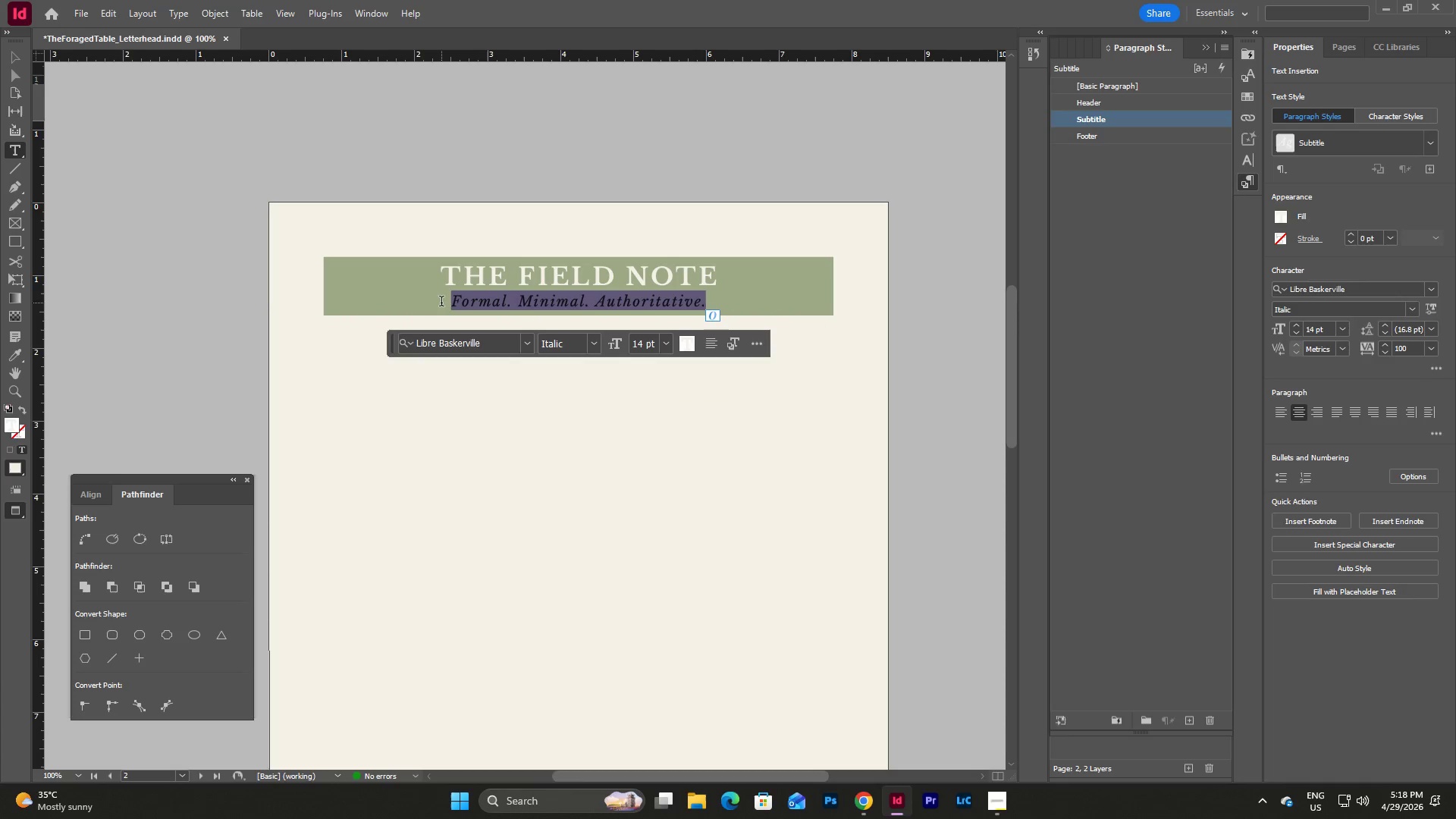 
type(Ex)
key(Backspace)
type(s)
key(Backspace)
type(xpressive. Organic. Inbi)
key(Backspace)
key(Backspace)
type(viting.)
 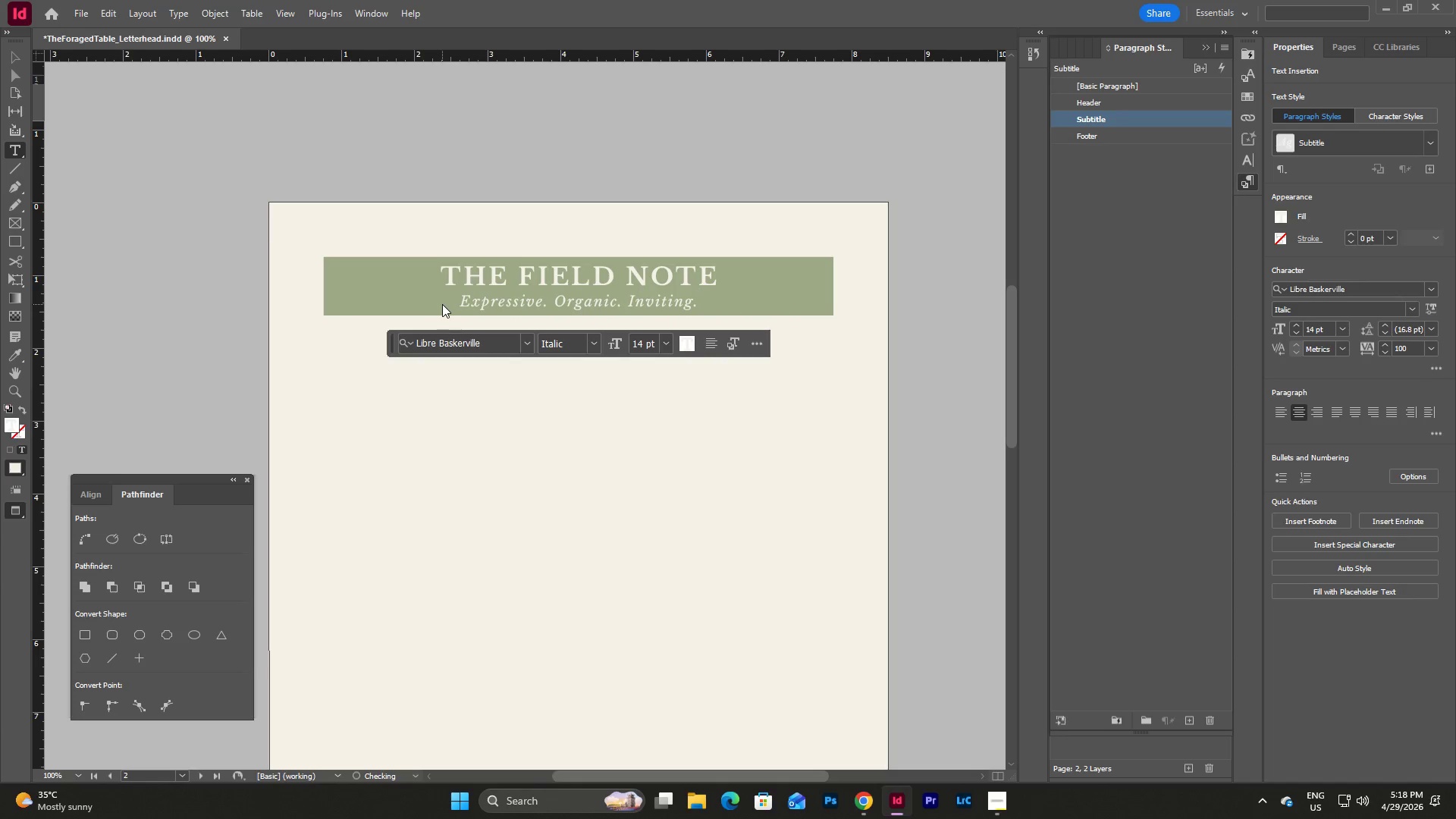 
key(Escape)
 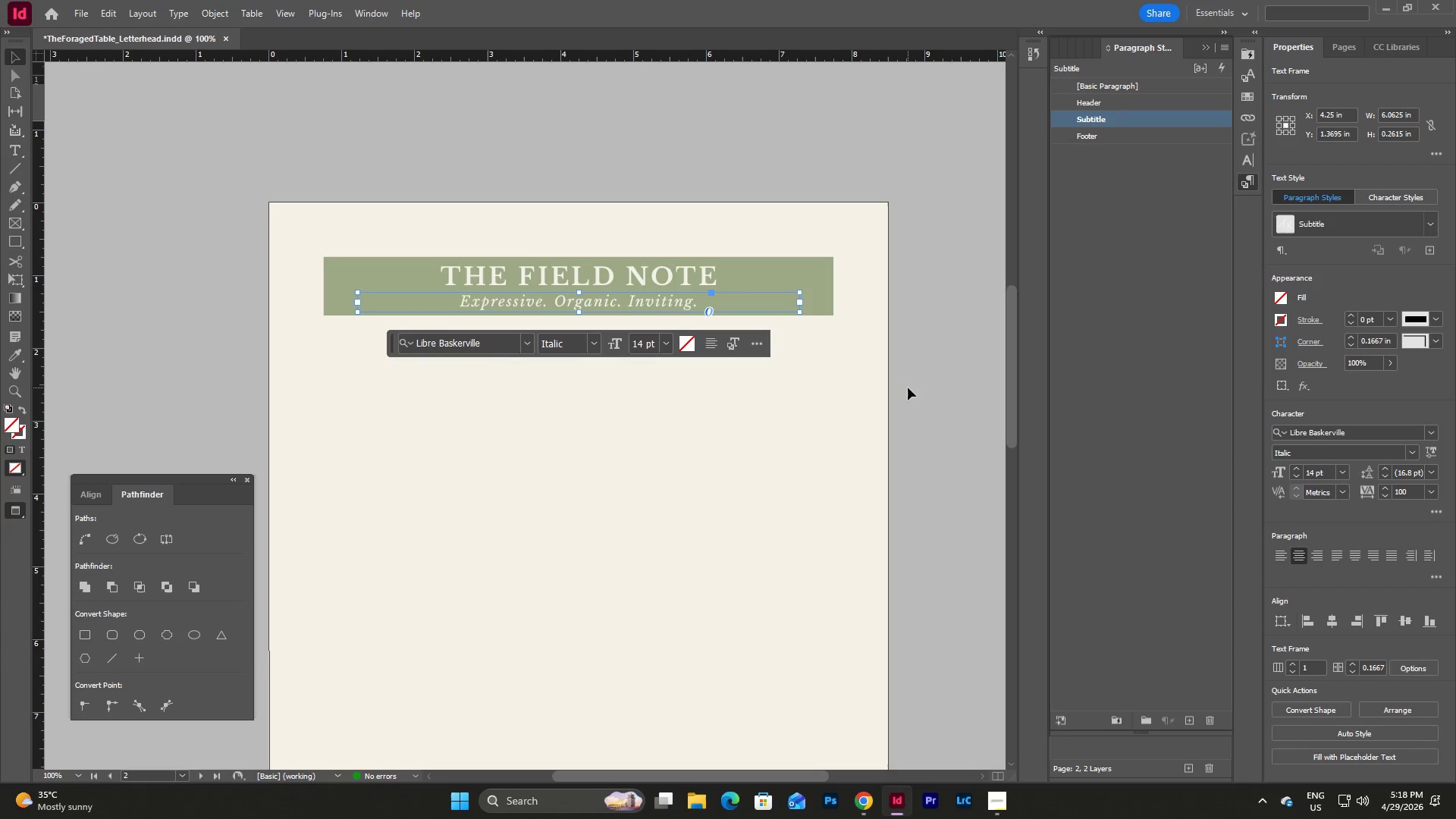 
left_click([902, 389])
 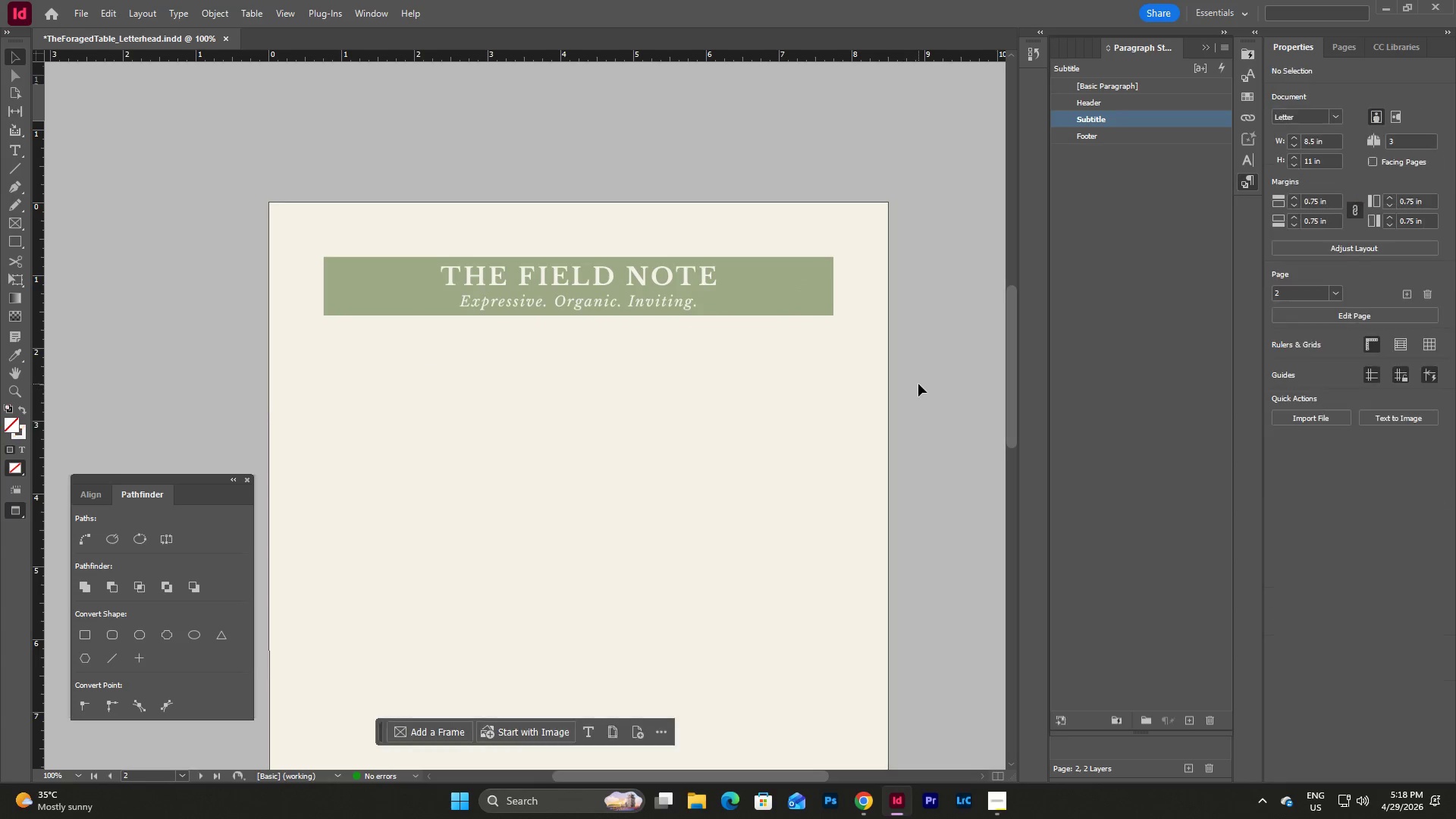 
scroll: coordinate [918, 384], scroll_direction: down, amount: 15.0
 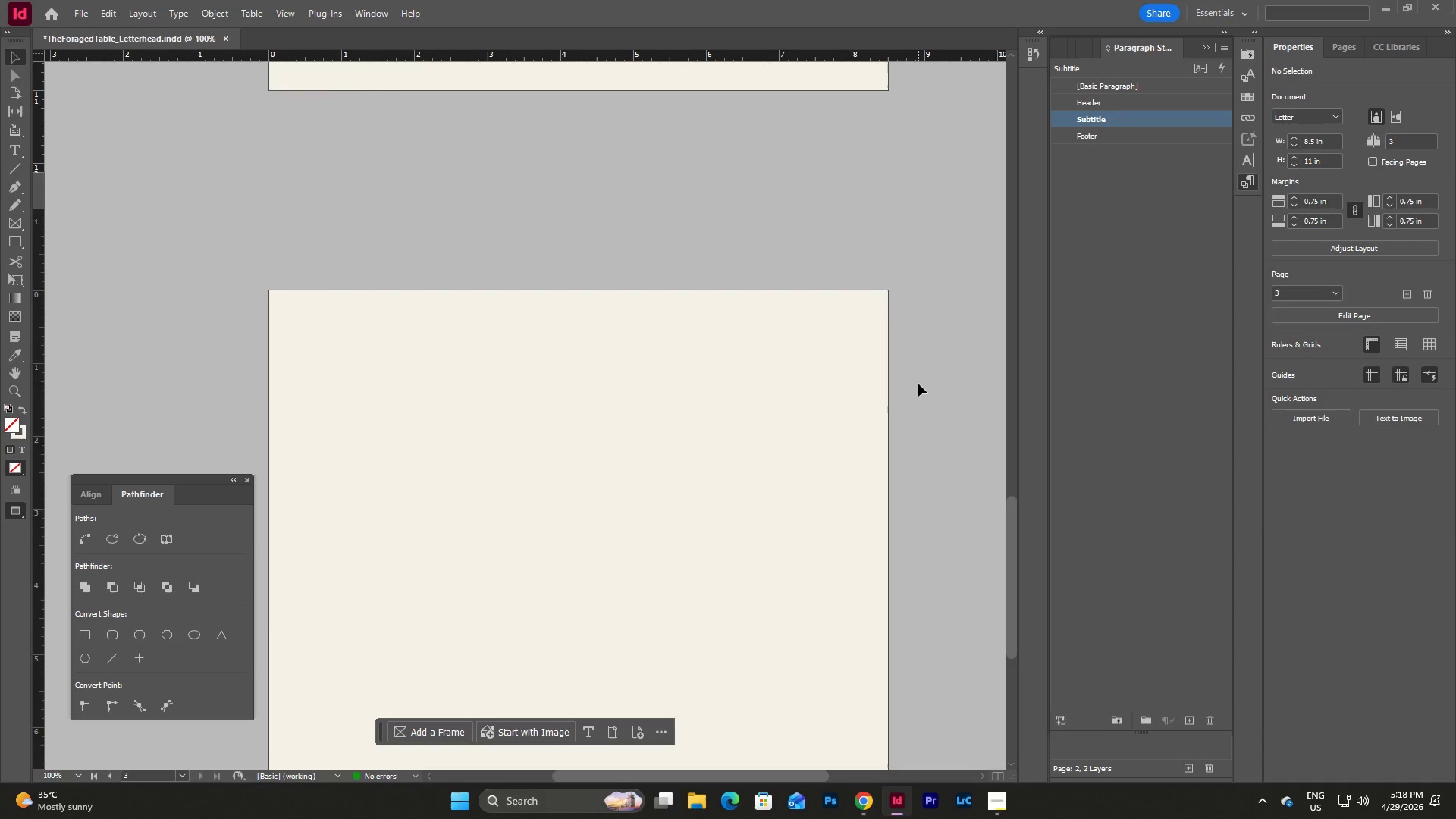 
scroll: coordinate [918, 384], scroll_direction: up, amount: 16.0
 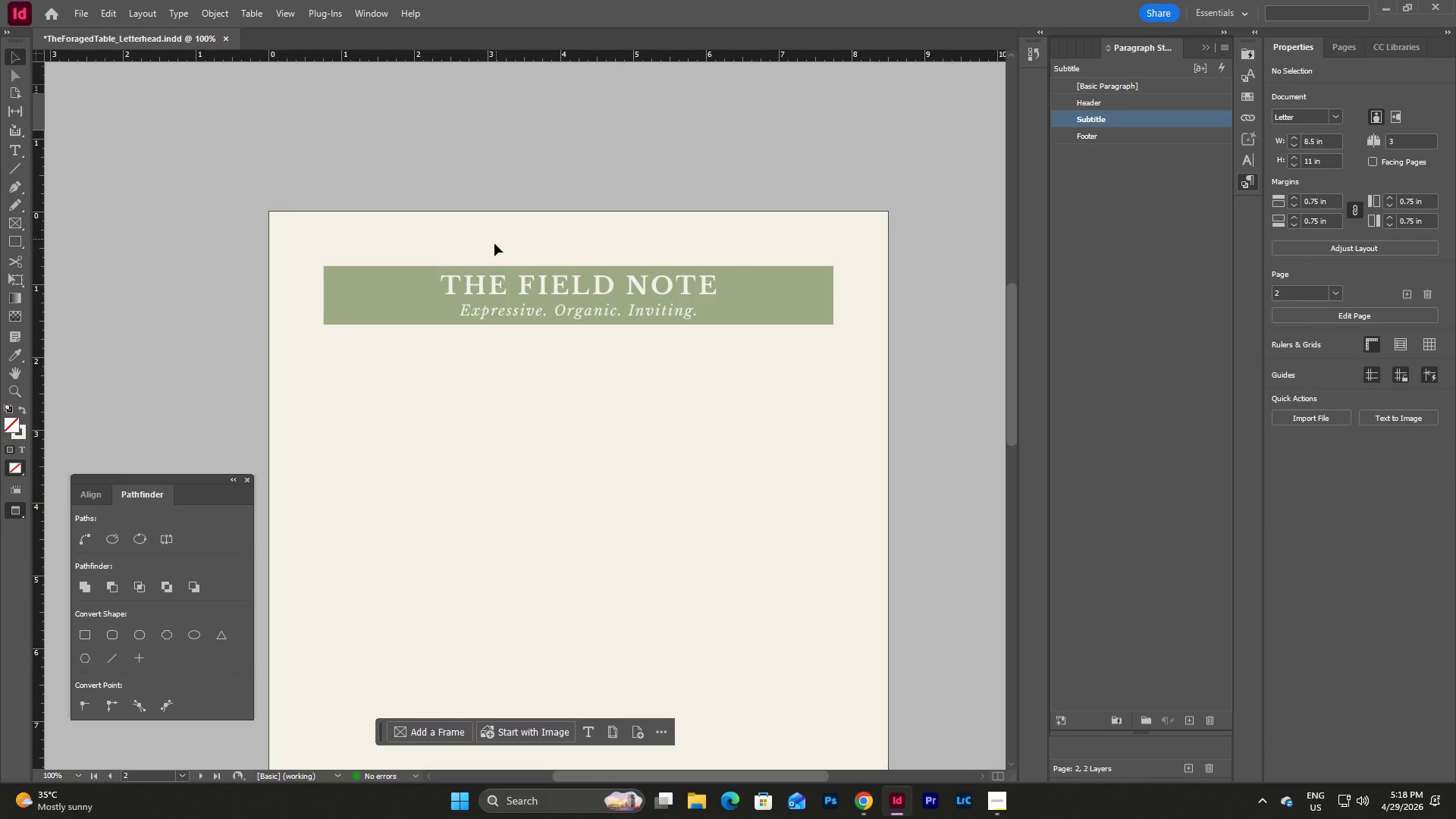 
left_click_drag(start_coordinate=[493, 247], to_coordinate=[740, 420])
 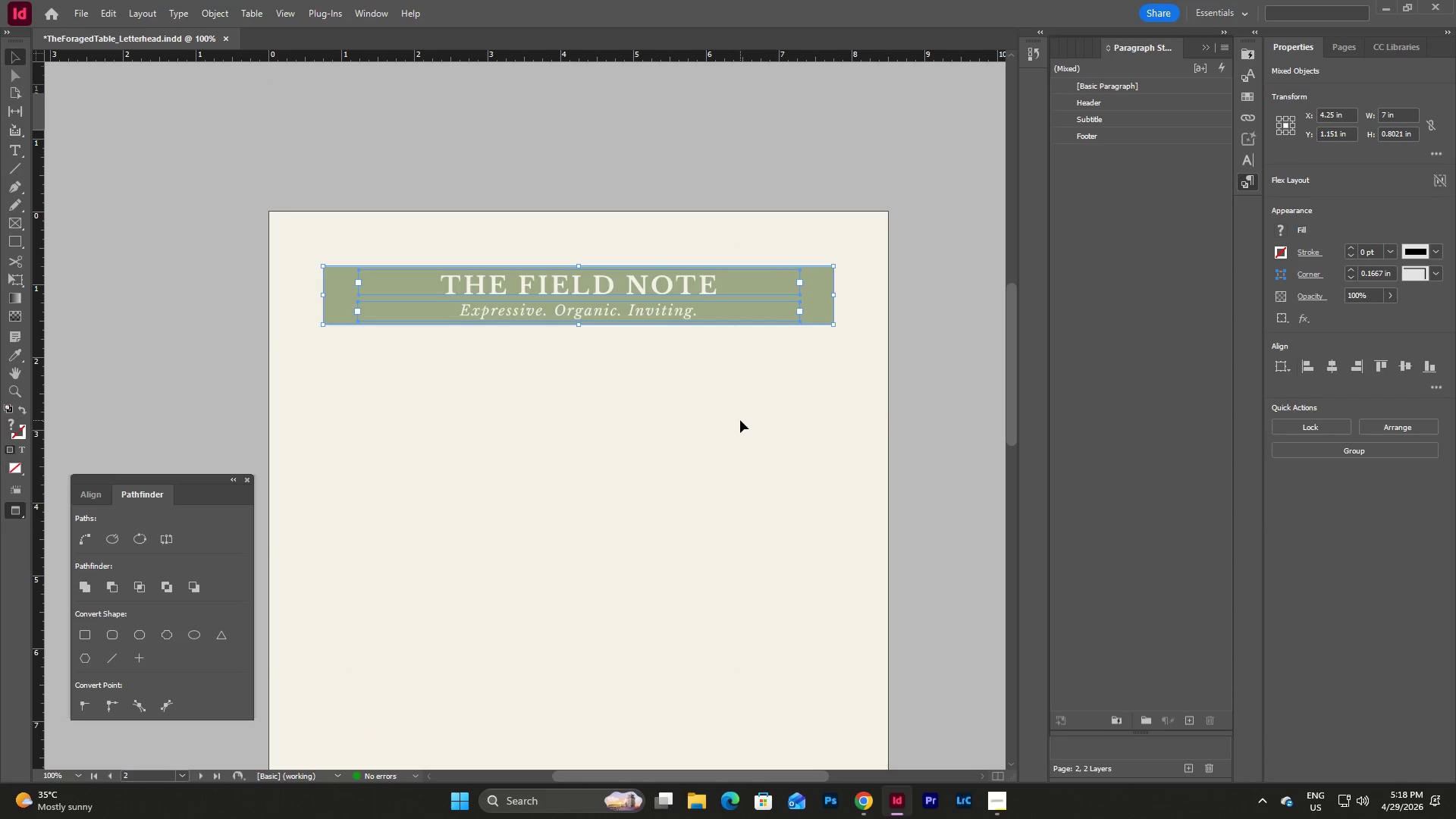 
key(Control+C)
 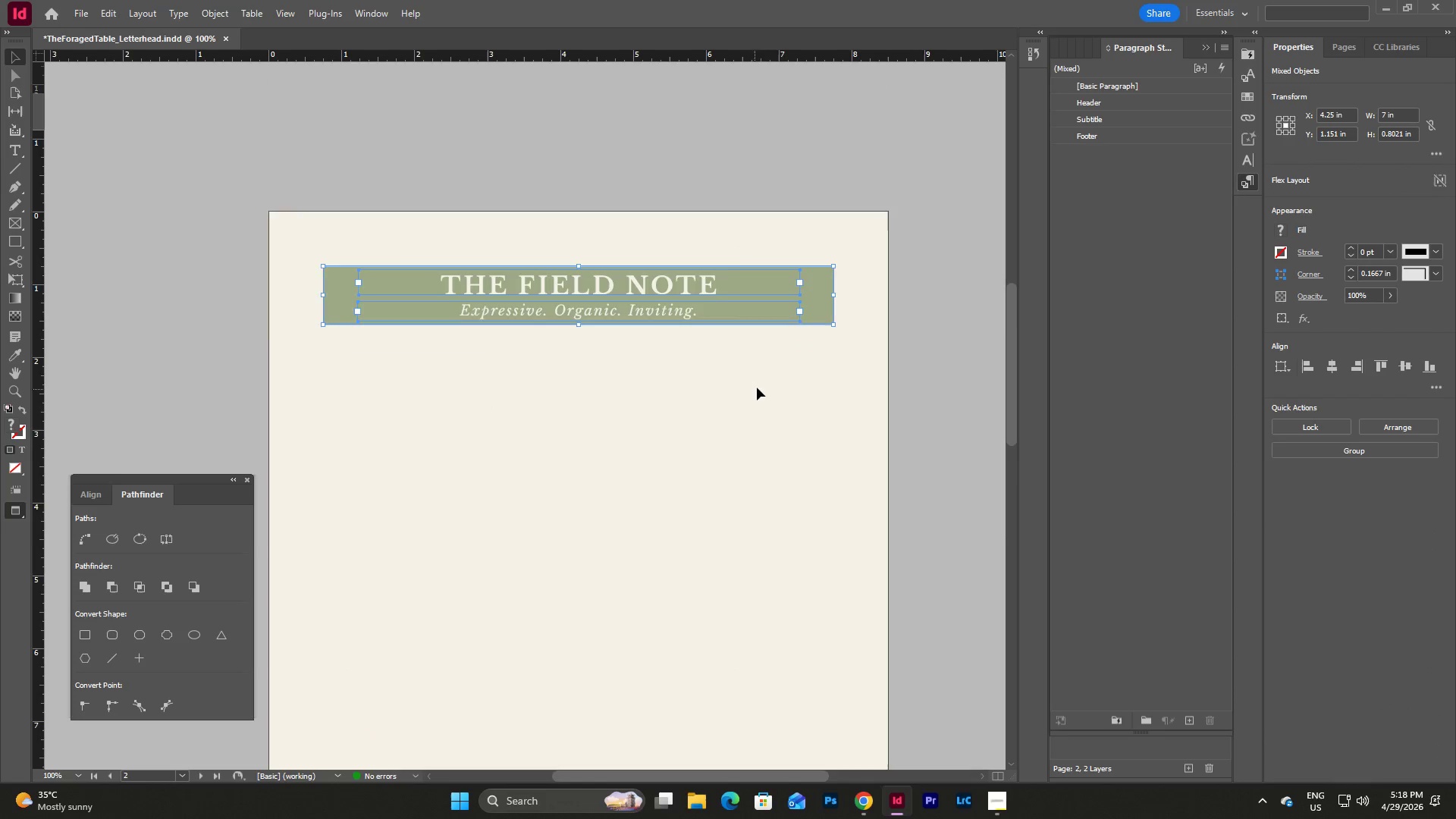 
left_click([579, 392])
 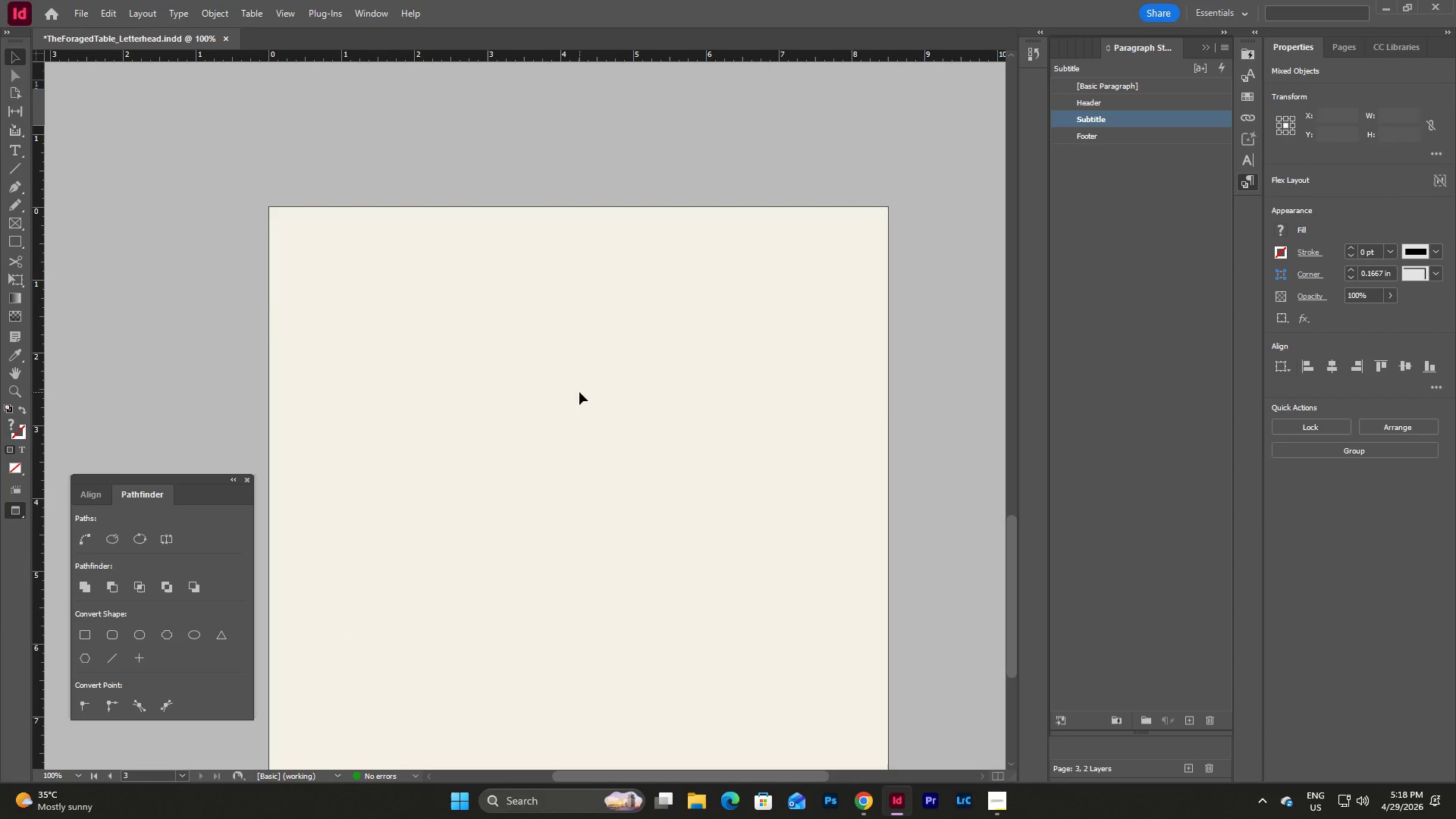 
scroll: coordinate [757, 387], scroll_direction: down, amount: 17.0
 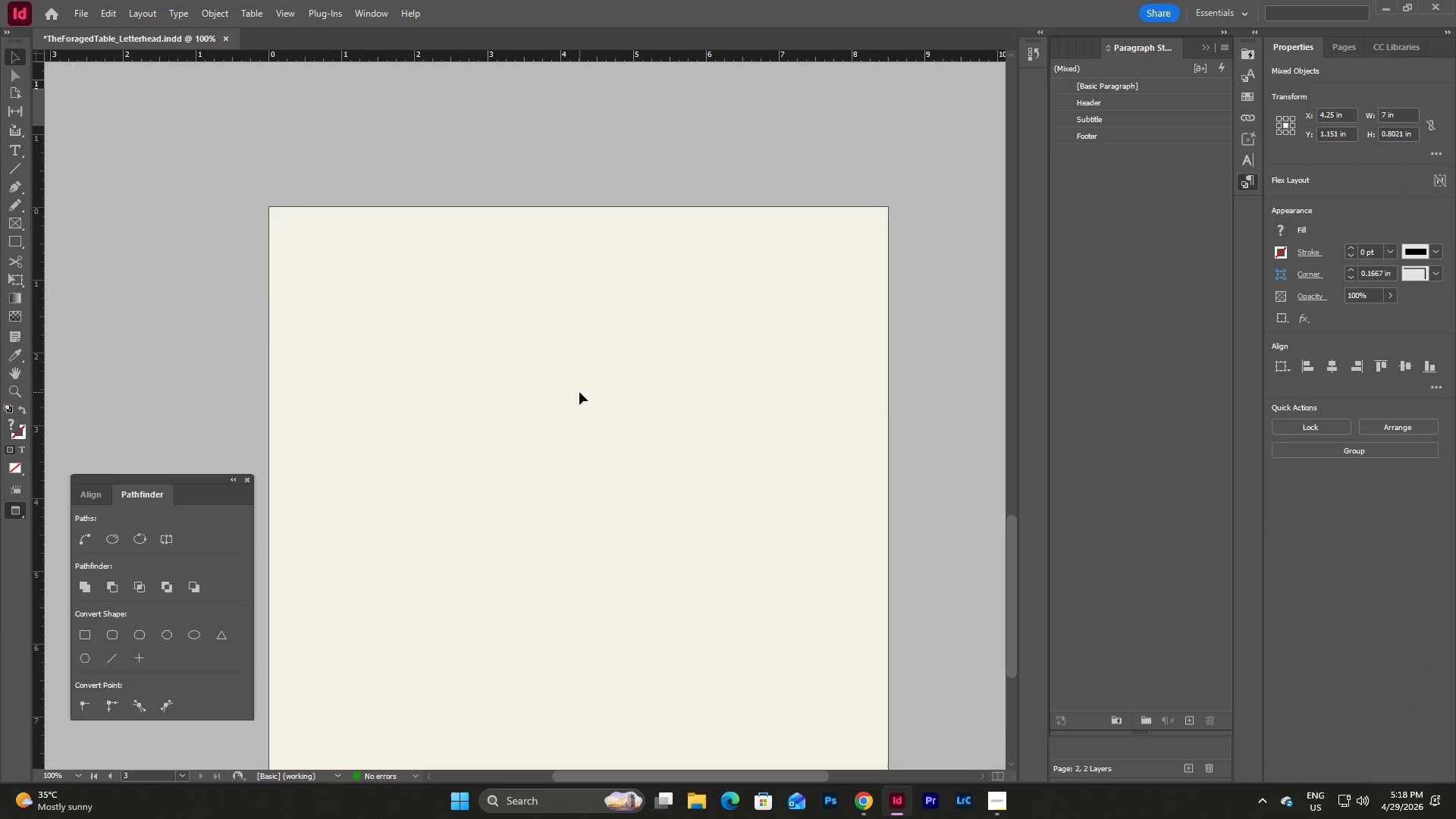 
key(Control+V)
 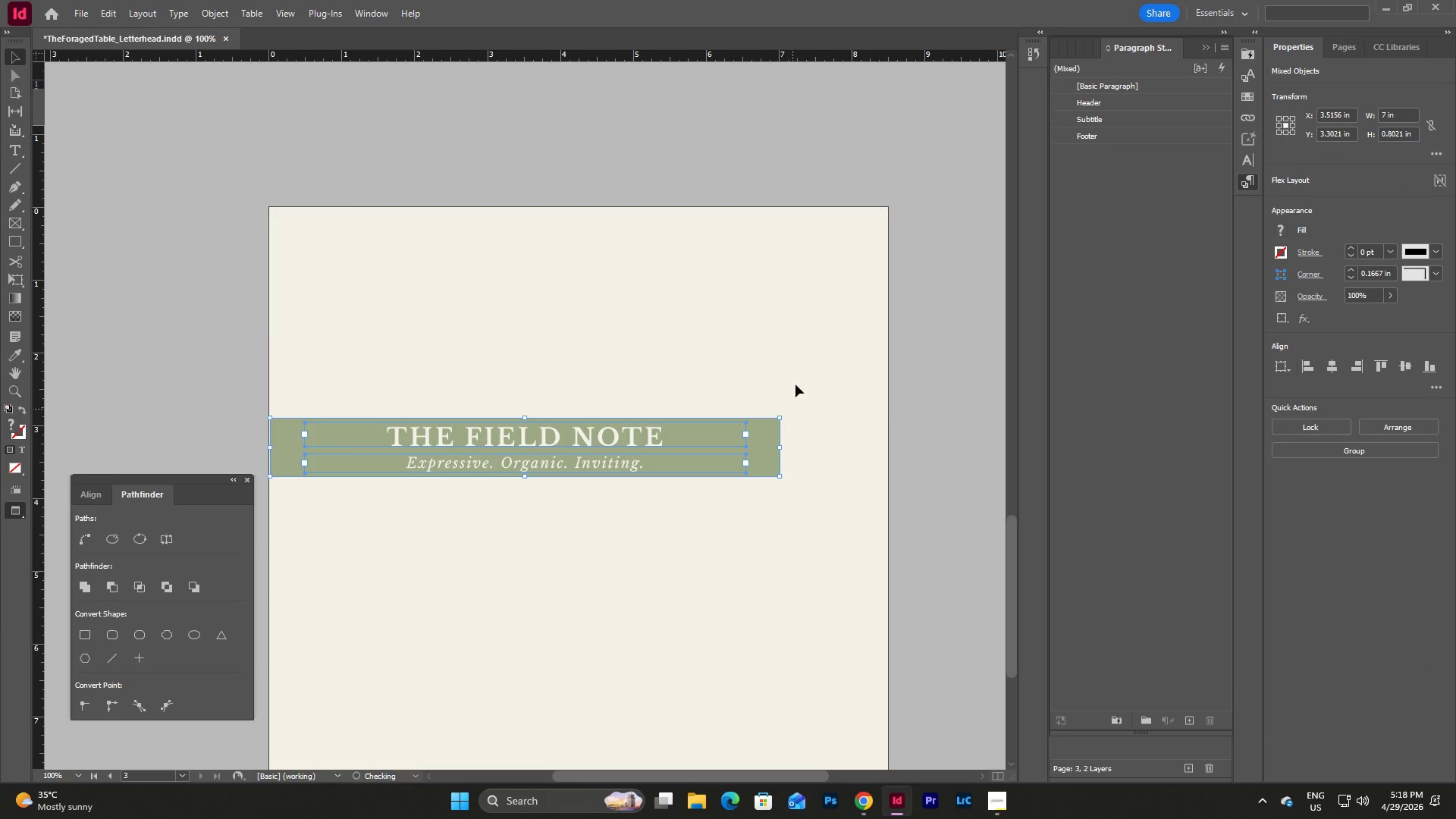 
left_click([789, 348])
 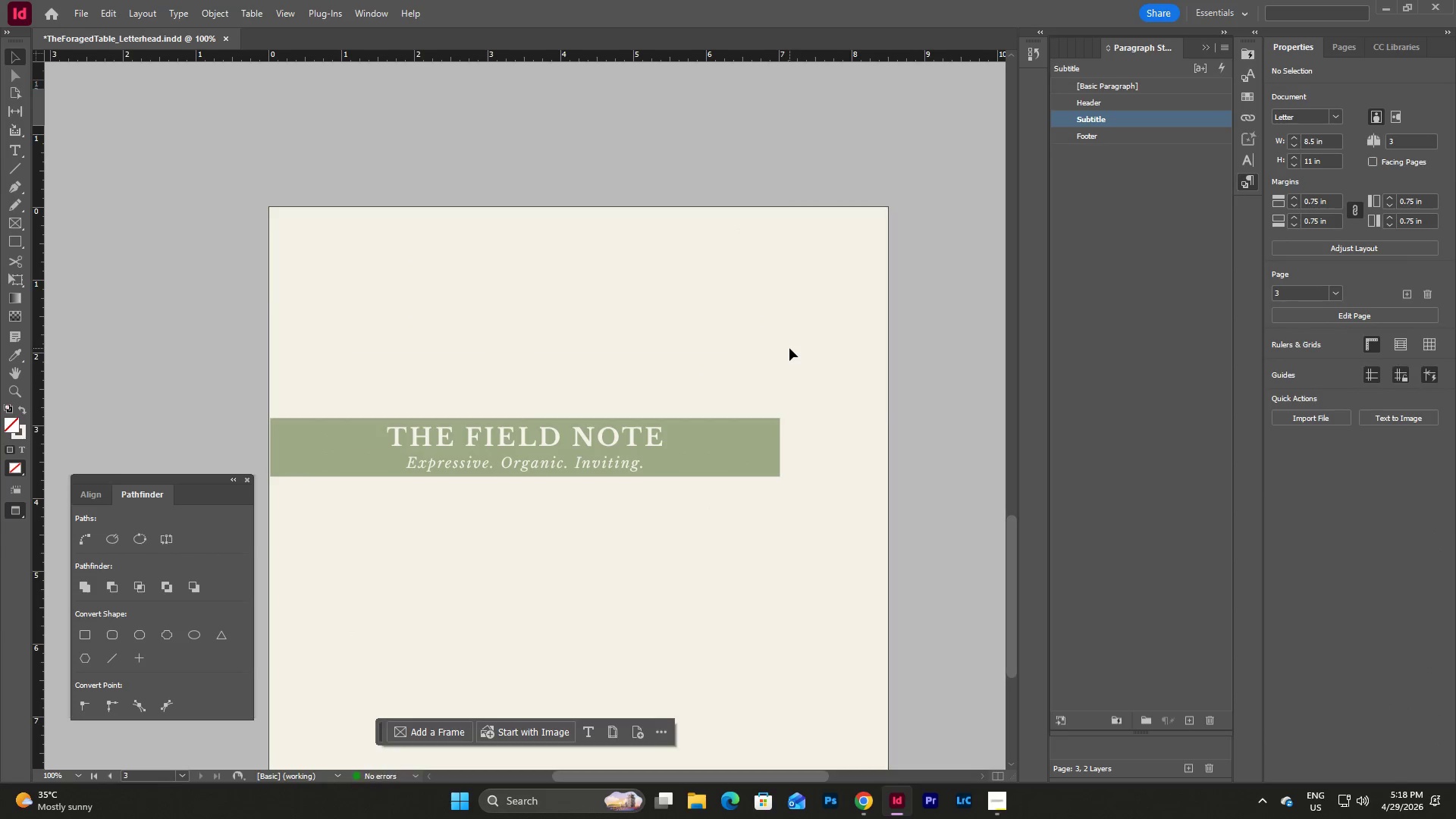 
key(W)
 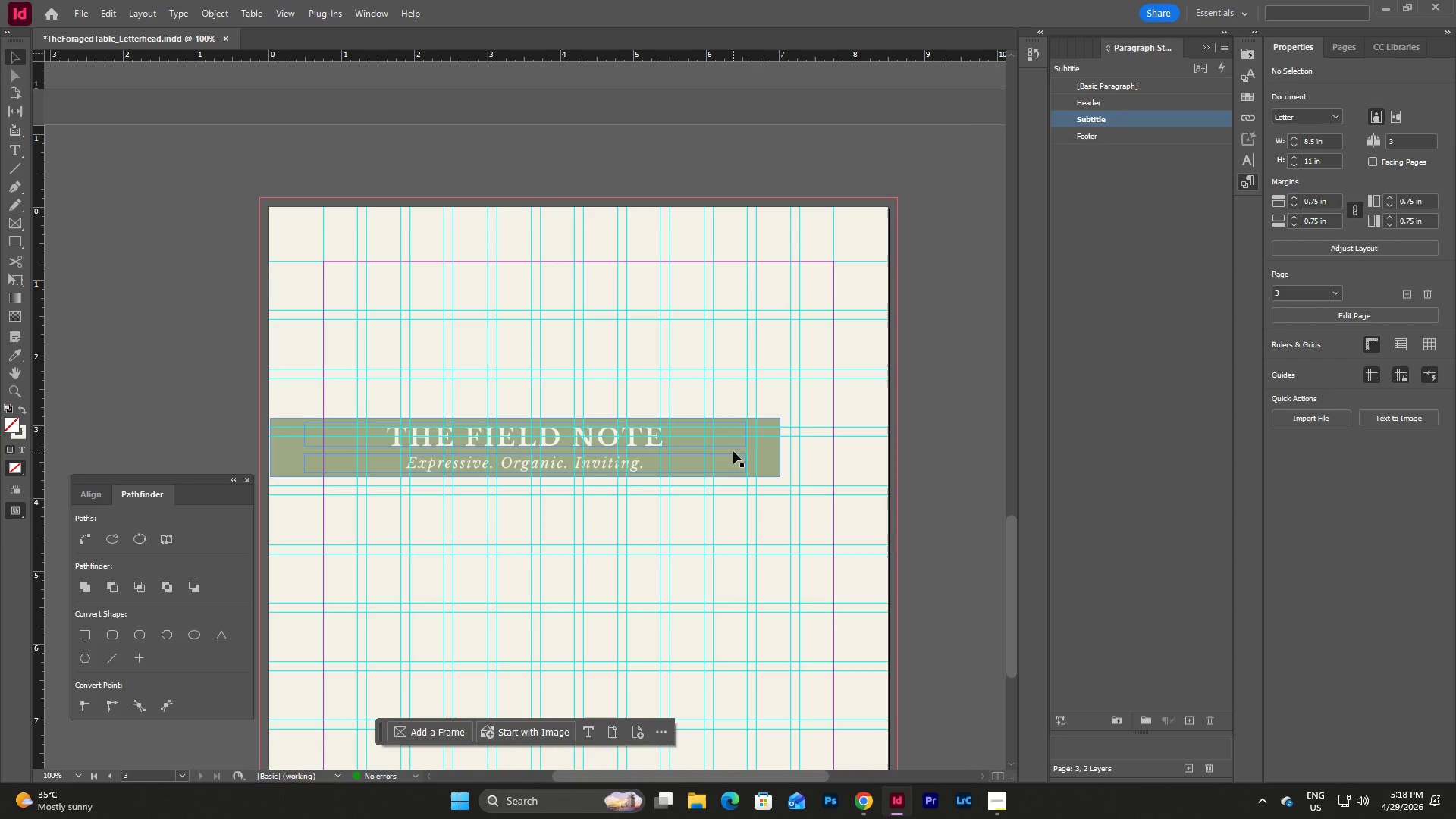 
left_click_drag(start_coordinate=[729, 441], to_coordinate=[789, 304])
 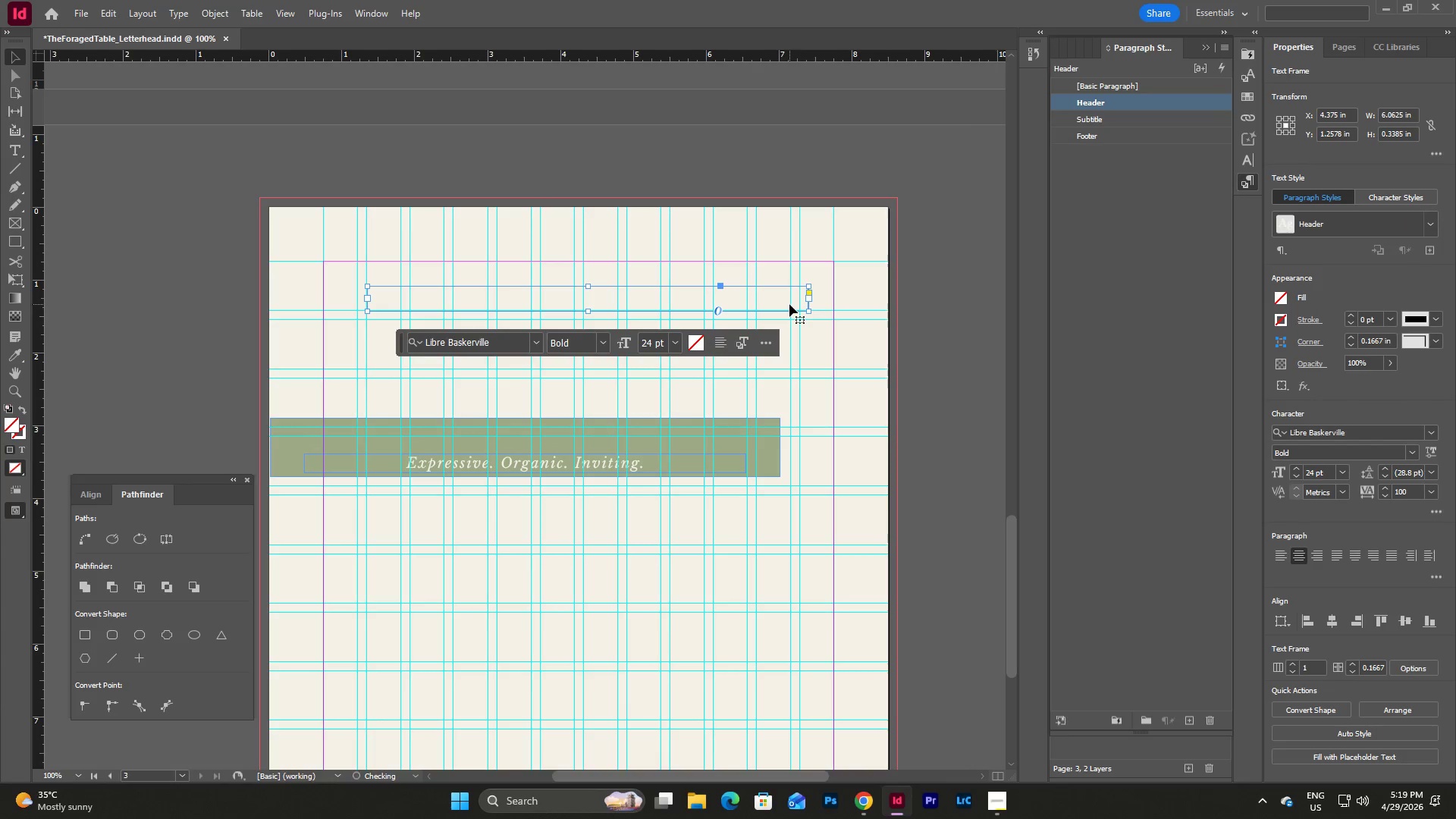 
key(Control+Z)
 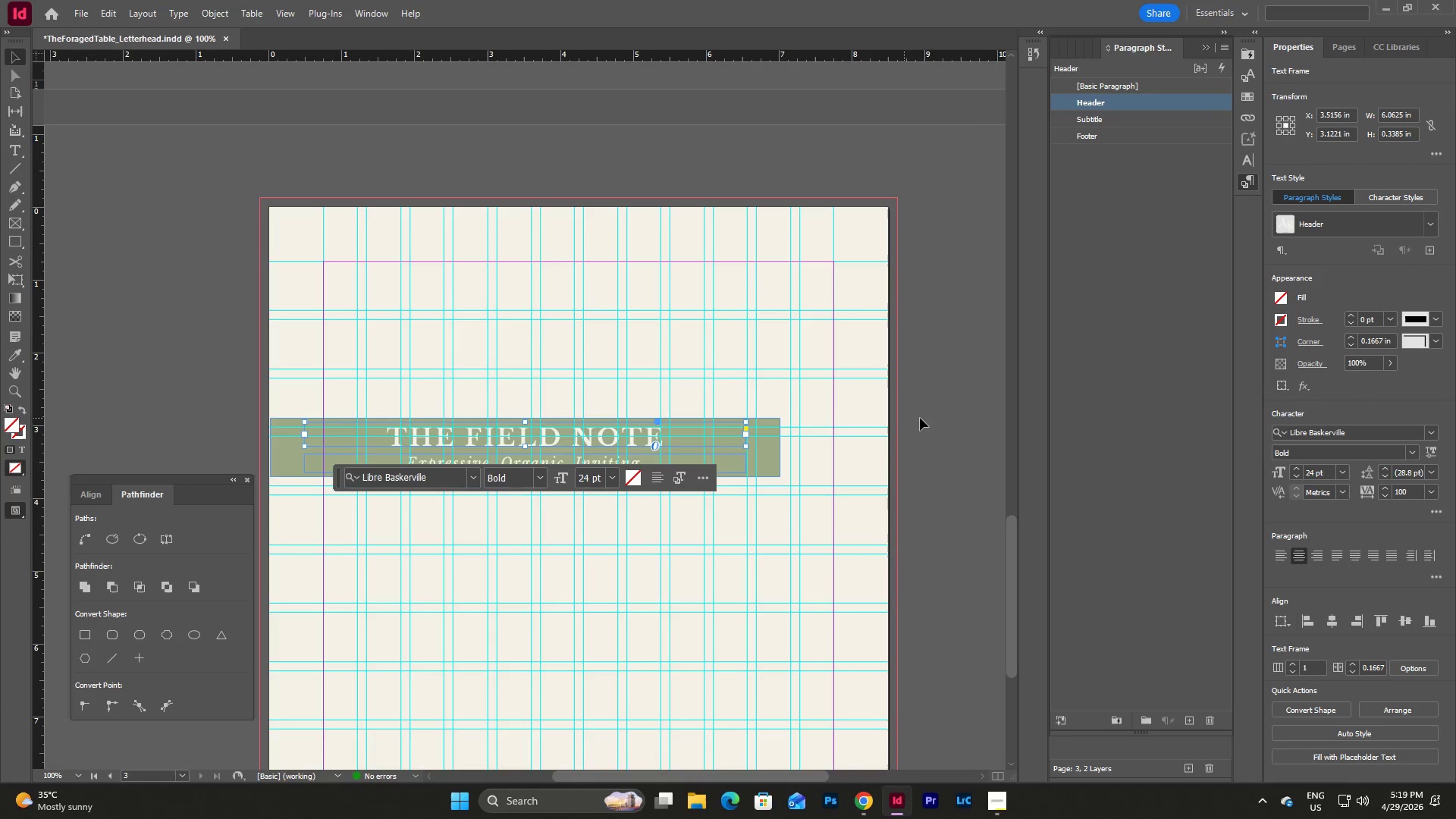 
left_click([934, 413])
 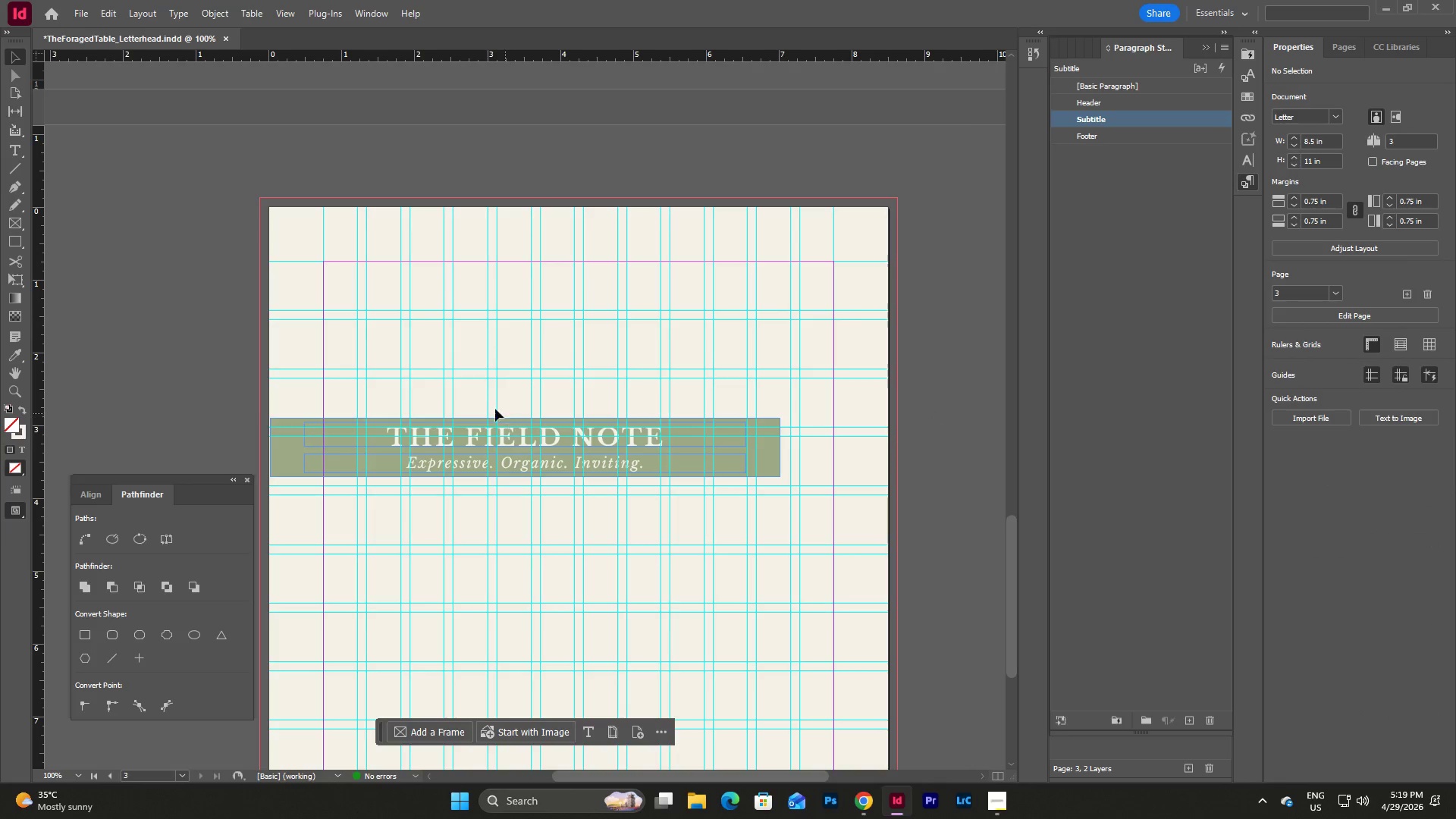 
left_click_drag(start_coordinate=[472, 400], to_coordinate=[608, 505])
 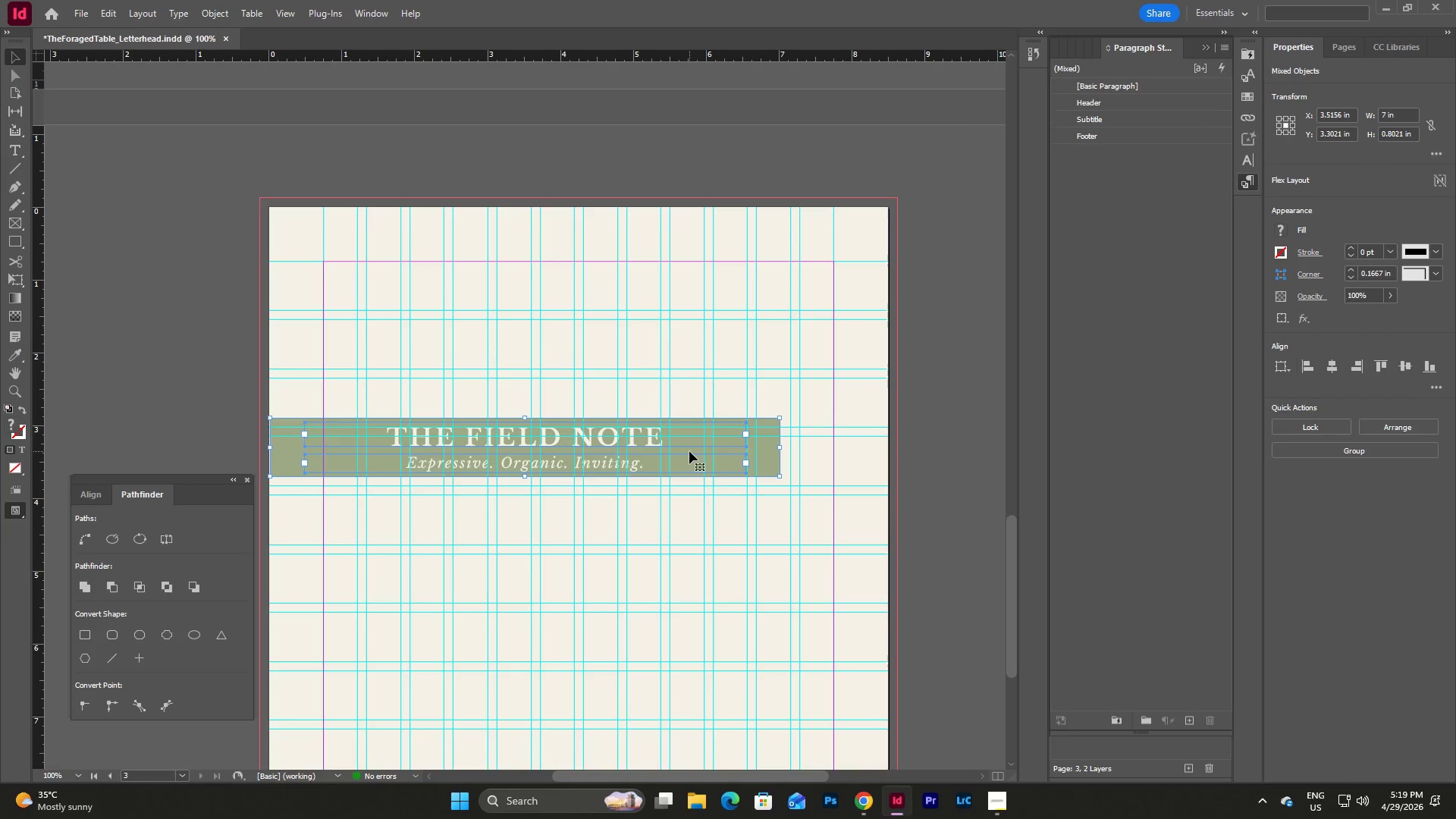 
left_click_drag(start_coordinate=[689, 451], to_coordinate=[744, 296])
 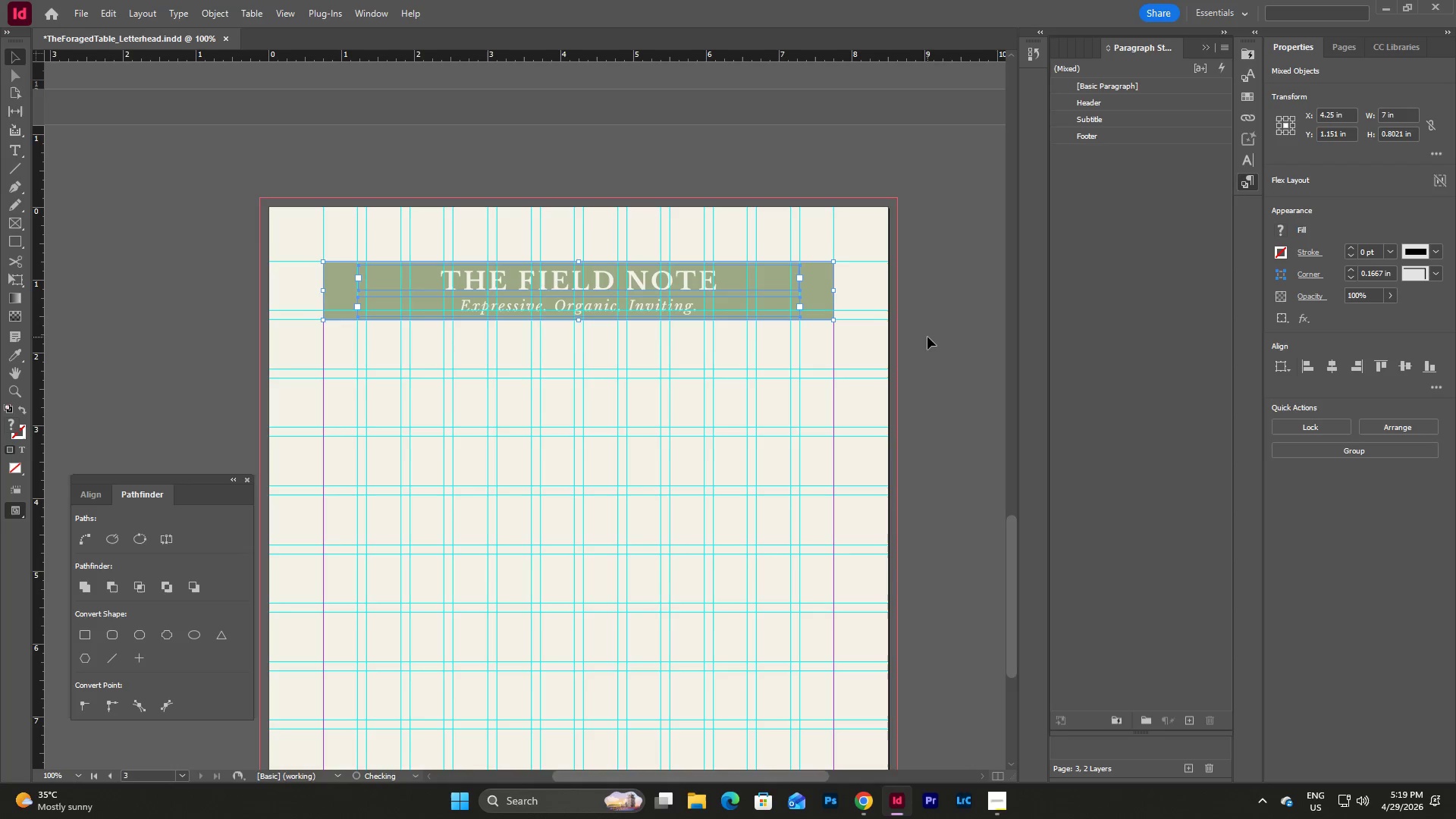 
left_click([924, 336])
 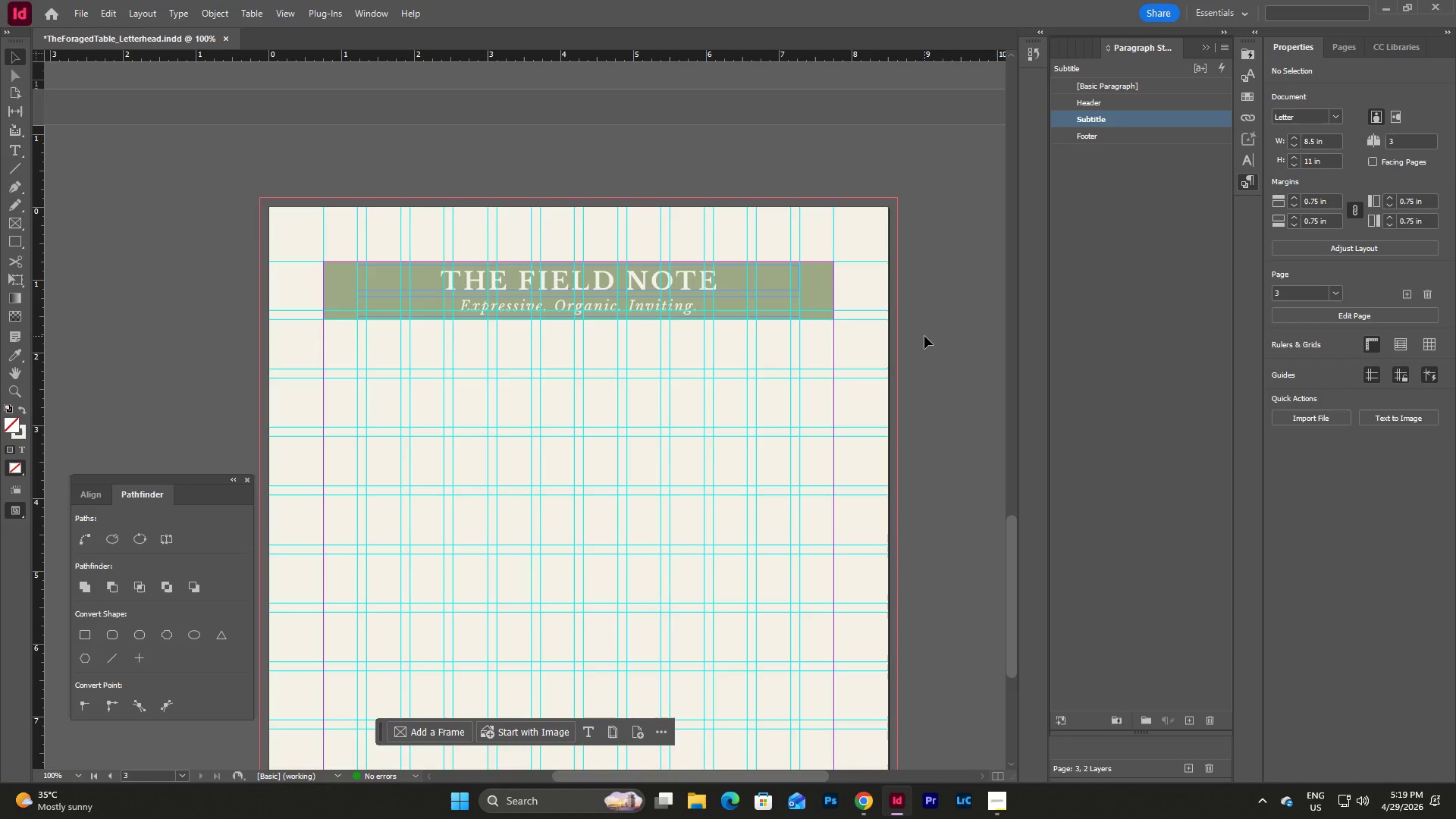 
type(www)
 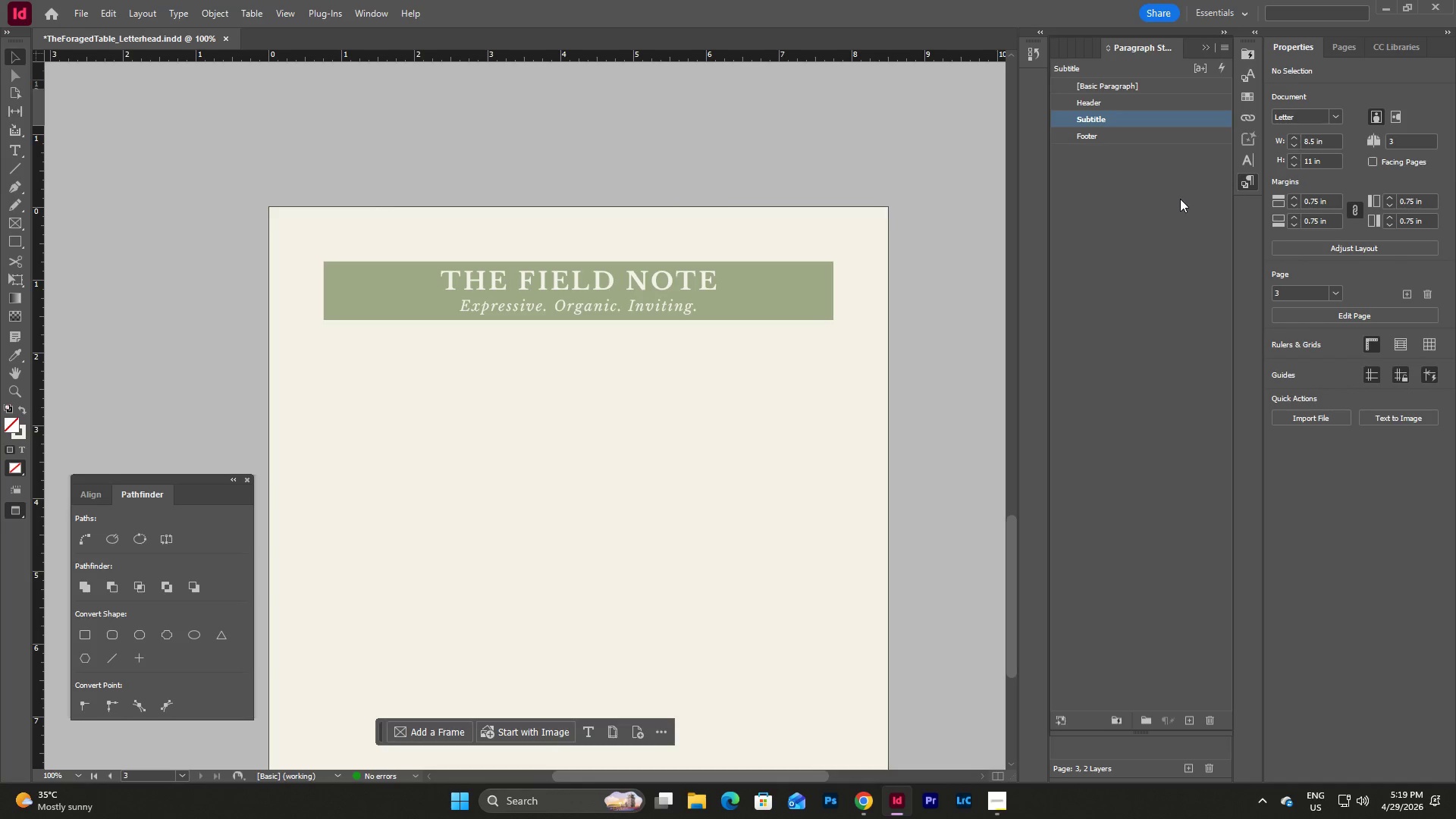 
left_click([1180, 199])
 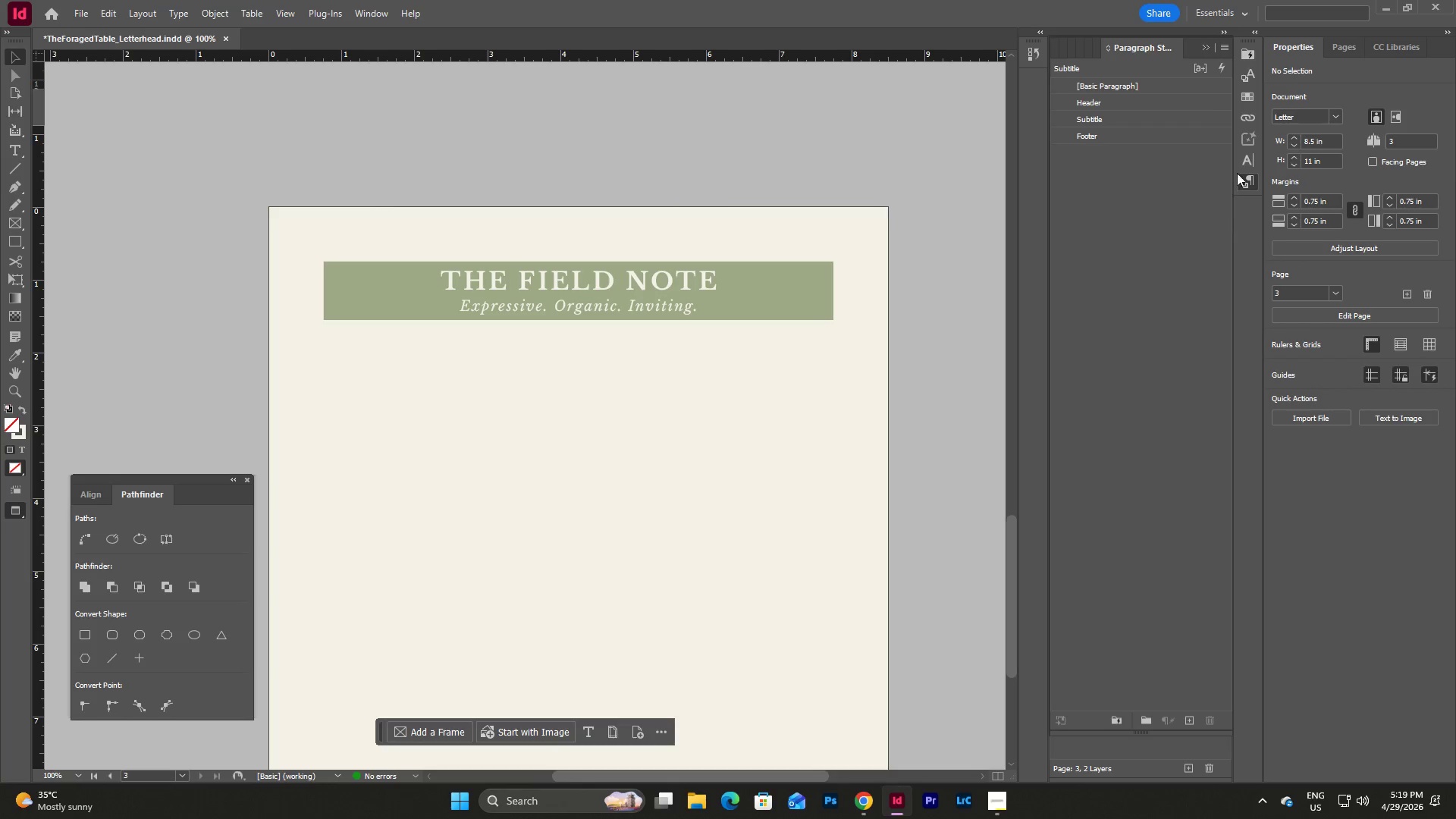 
left_click([1251, 101])
 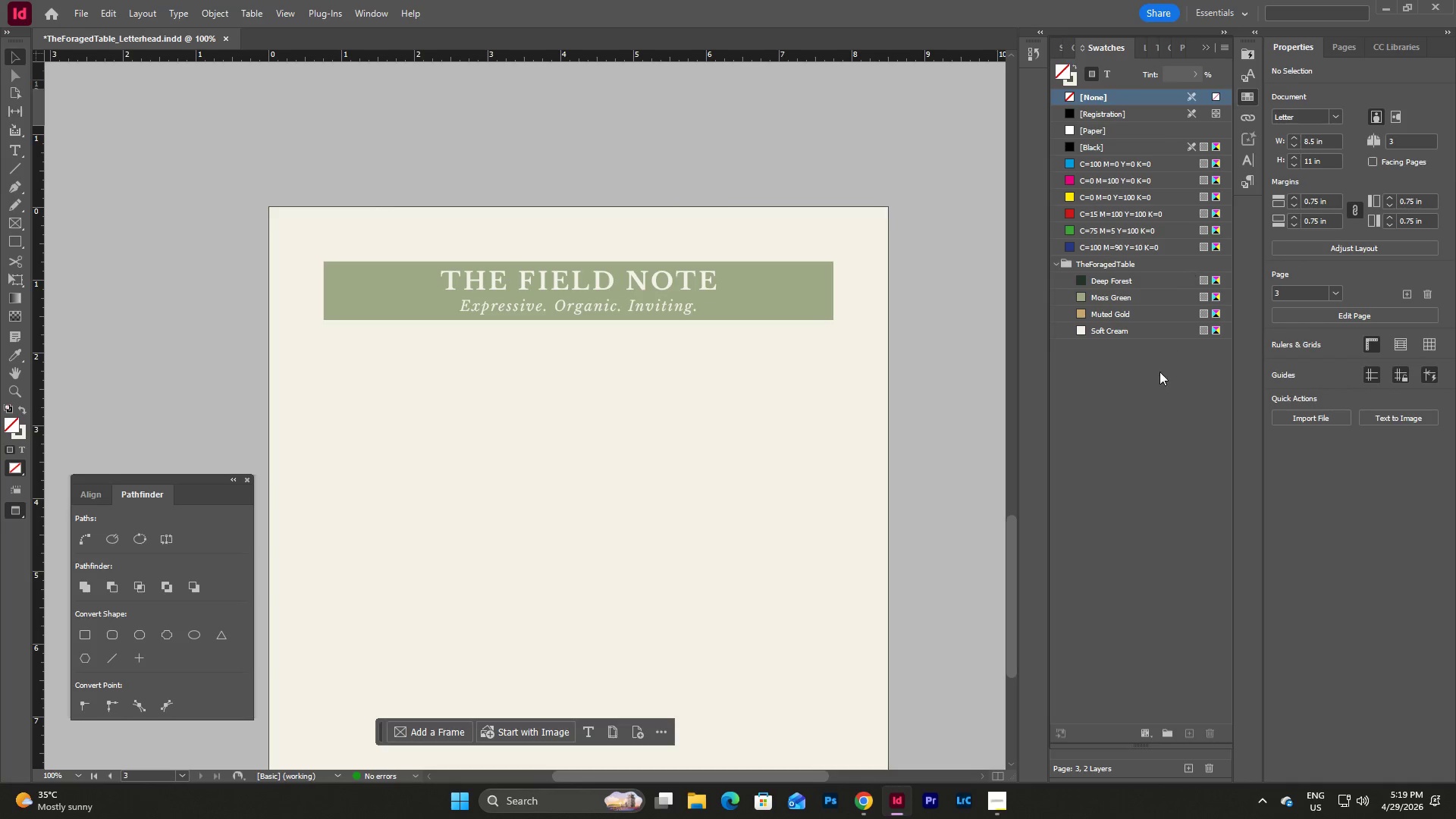 
left_click([1149, 397])
 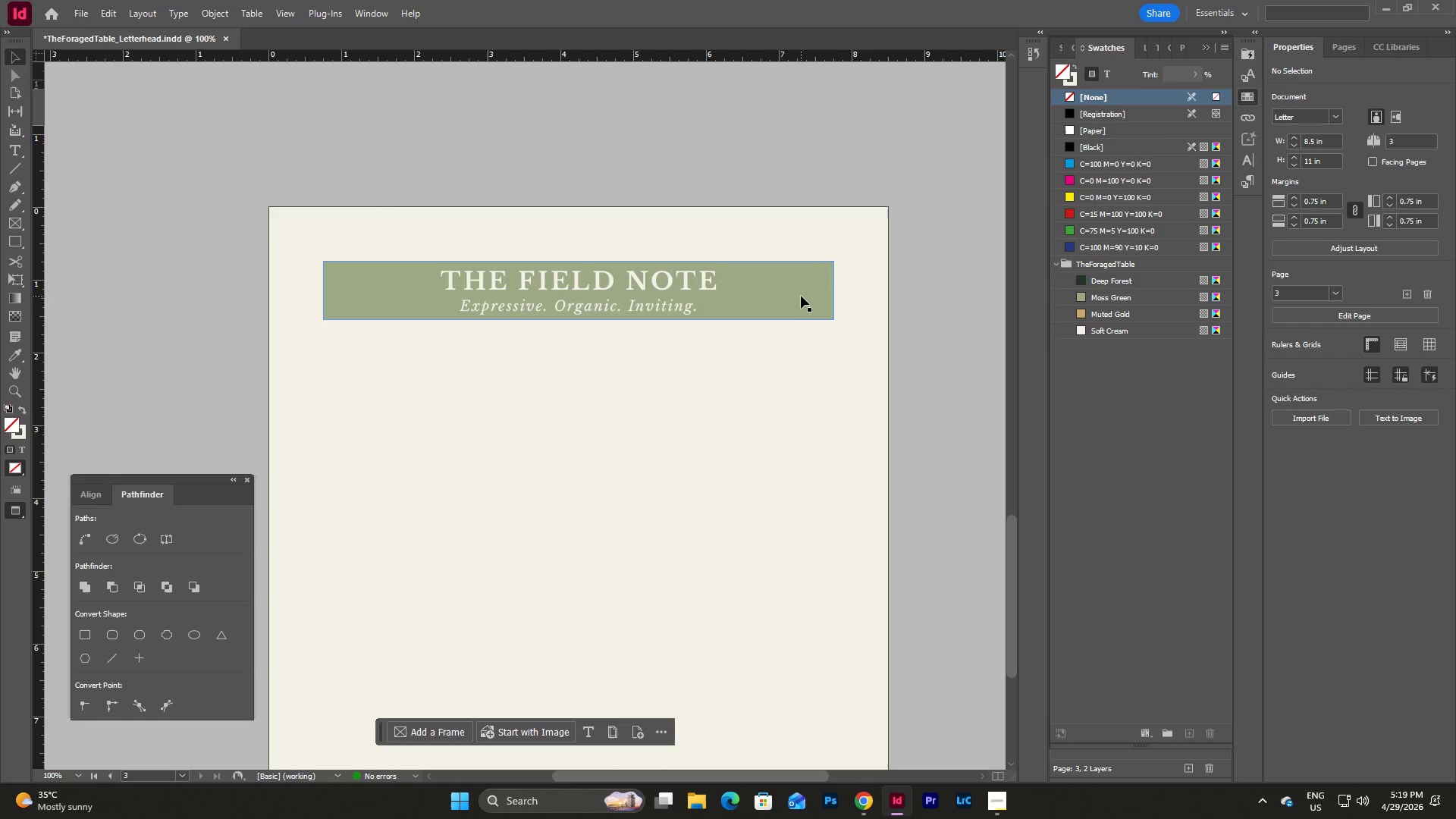 
double_click([801, 296])
 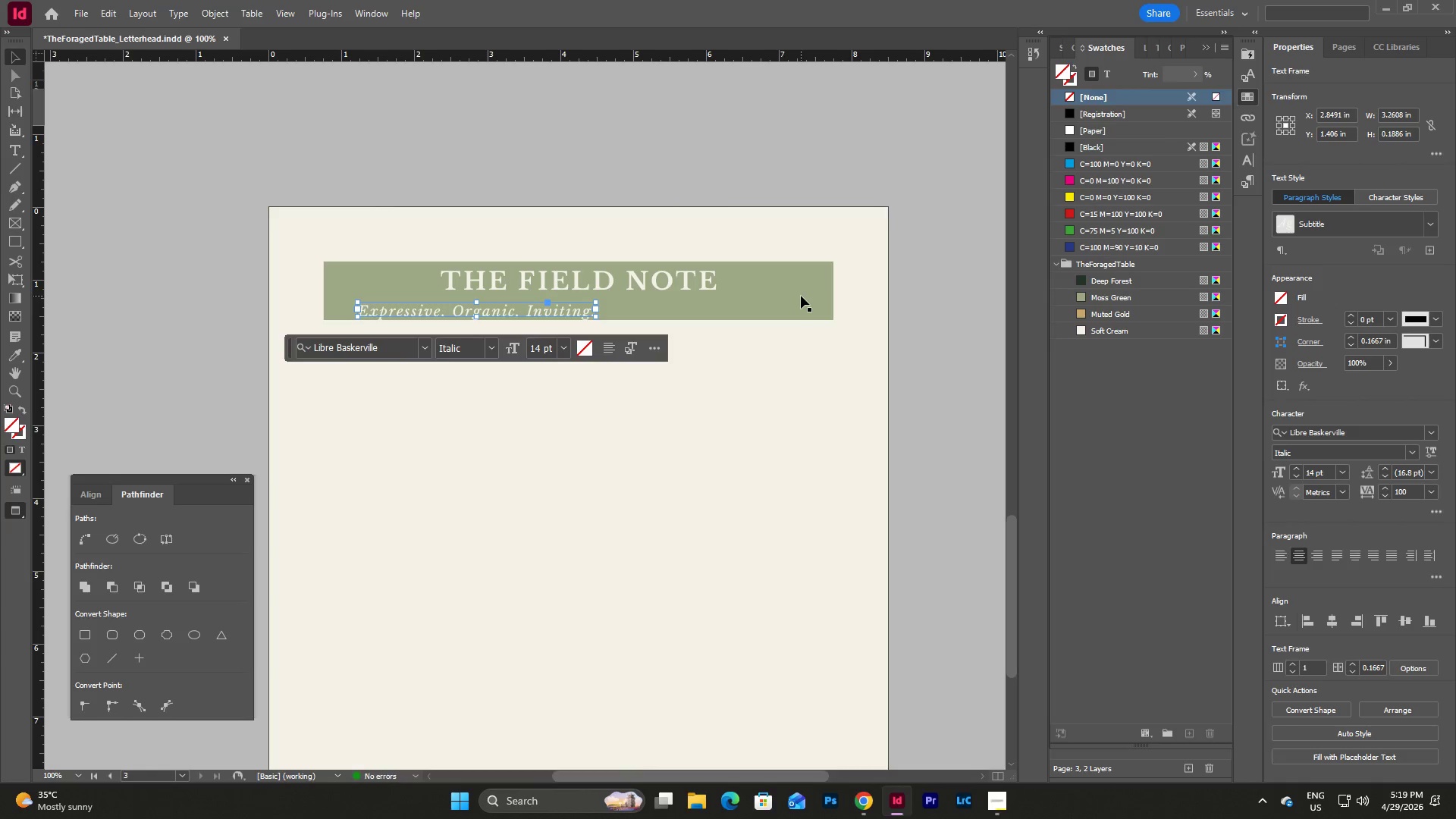 
key(Control+Z)
 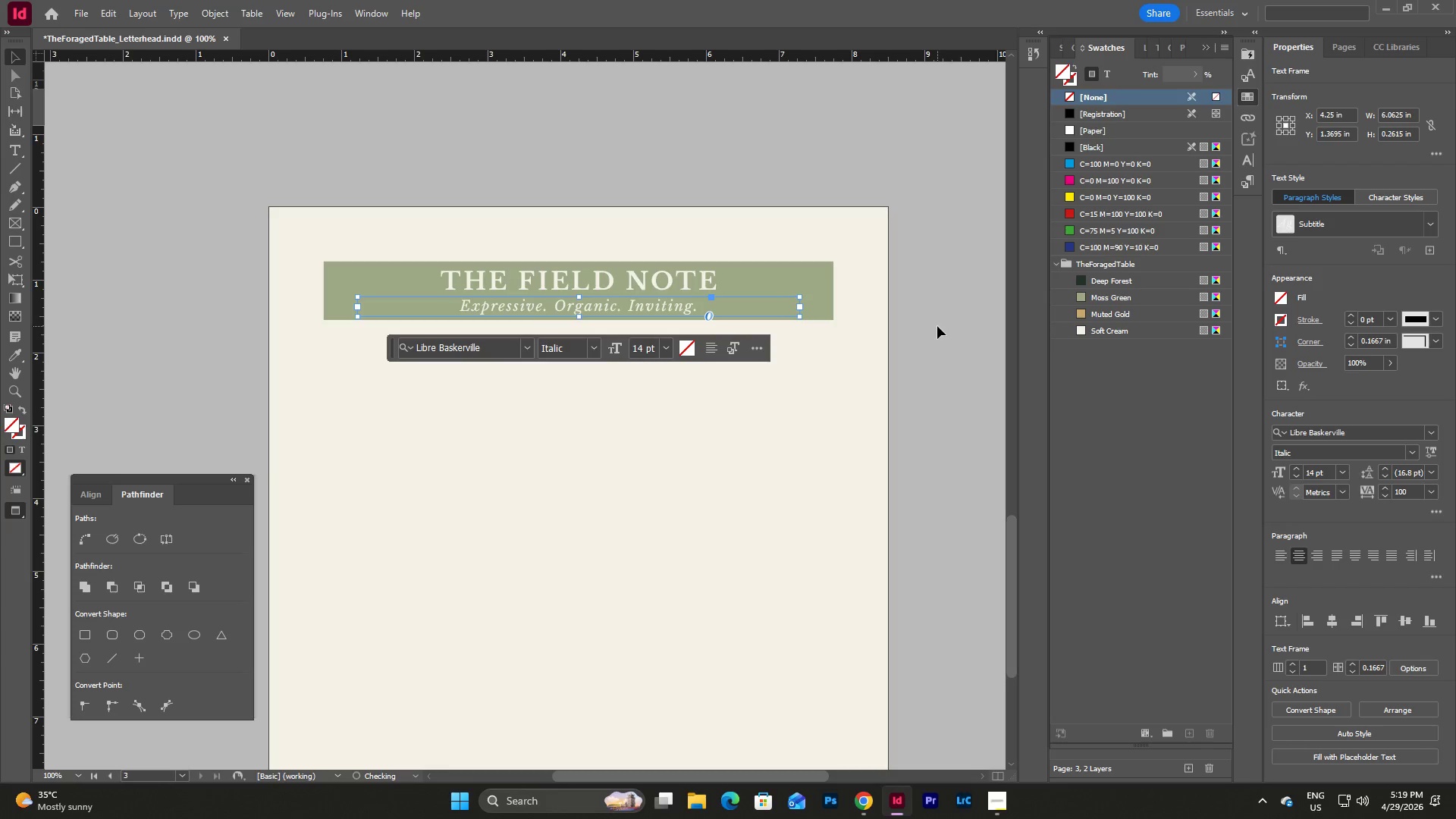 
key(Control+Z)
 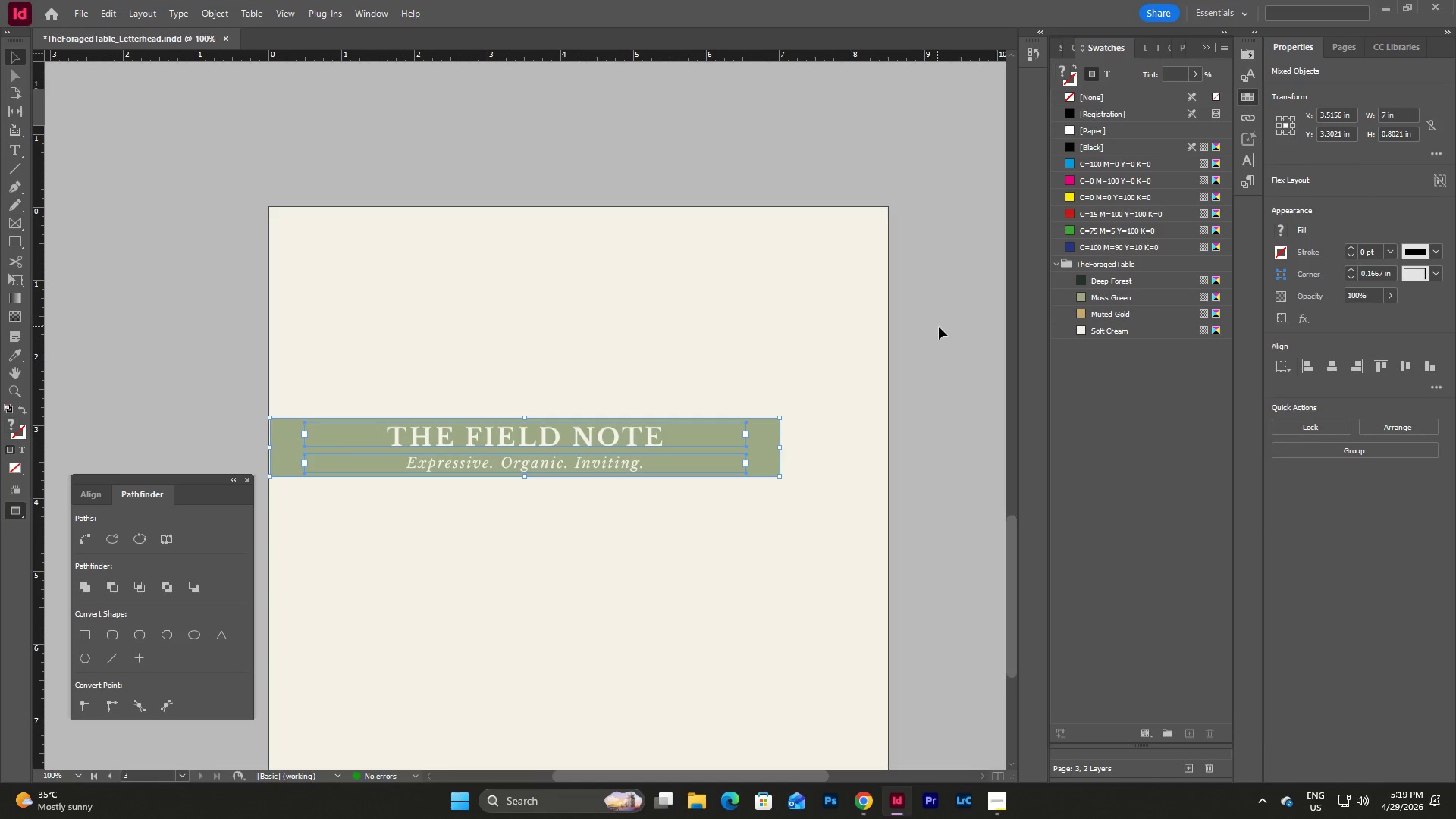 
left_click([961, 345])
 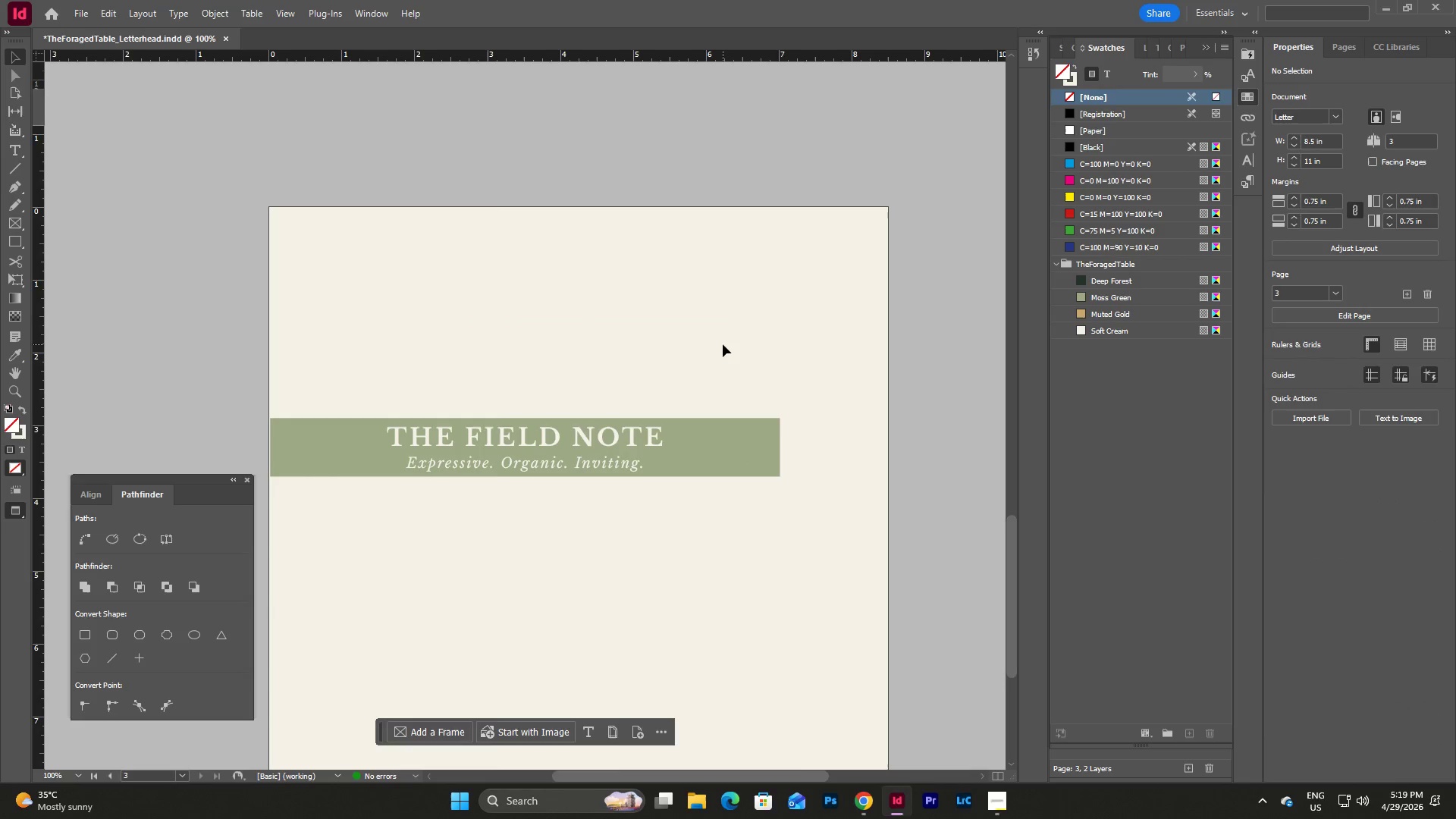 
key(W)
 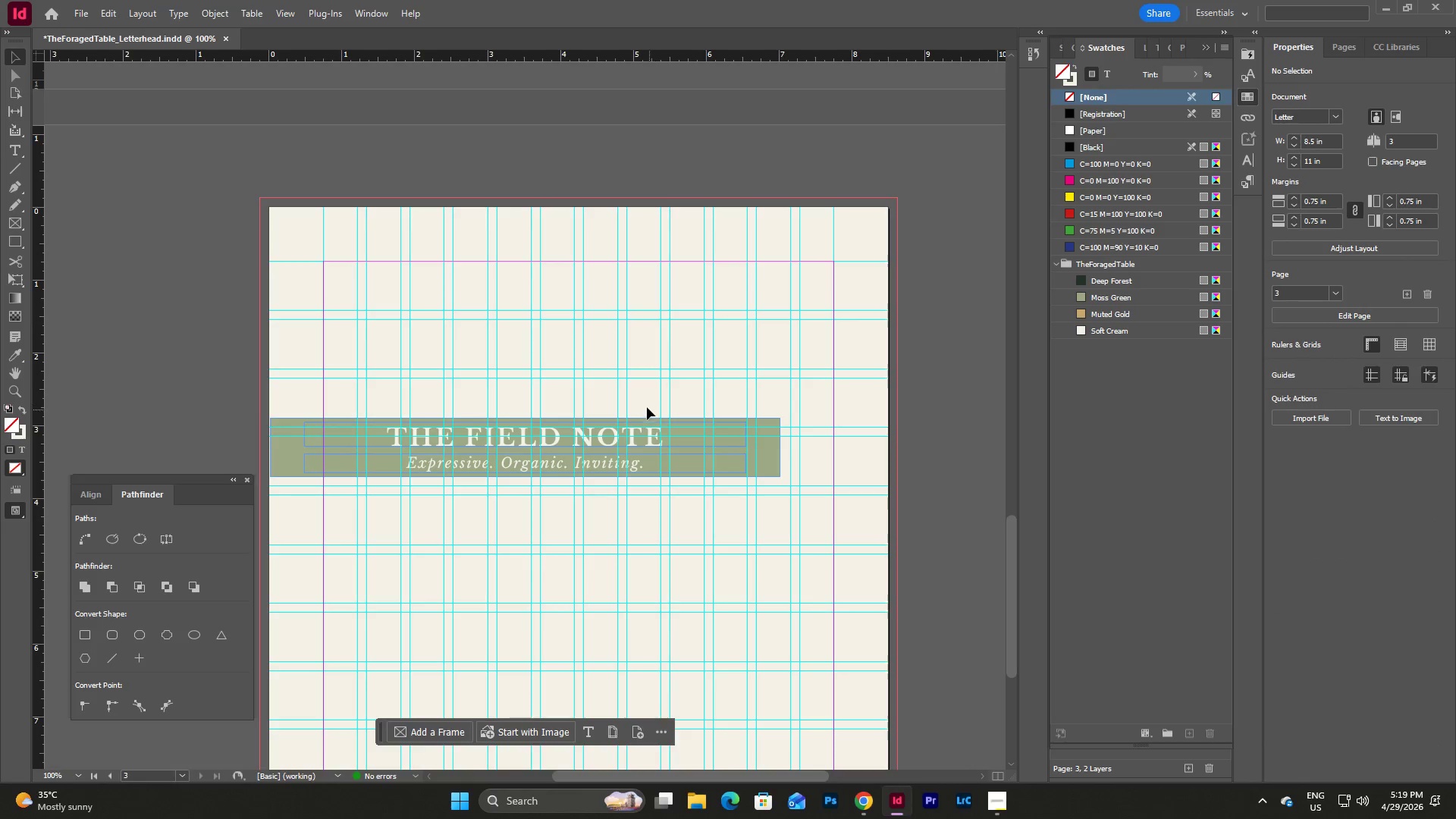 
left_click_drag(start_coordinate=[638, 398], to_coordinate=[725, 535])
 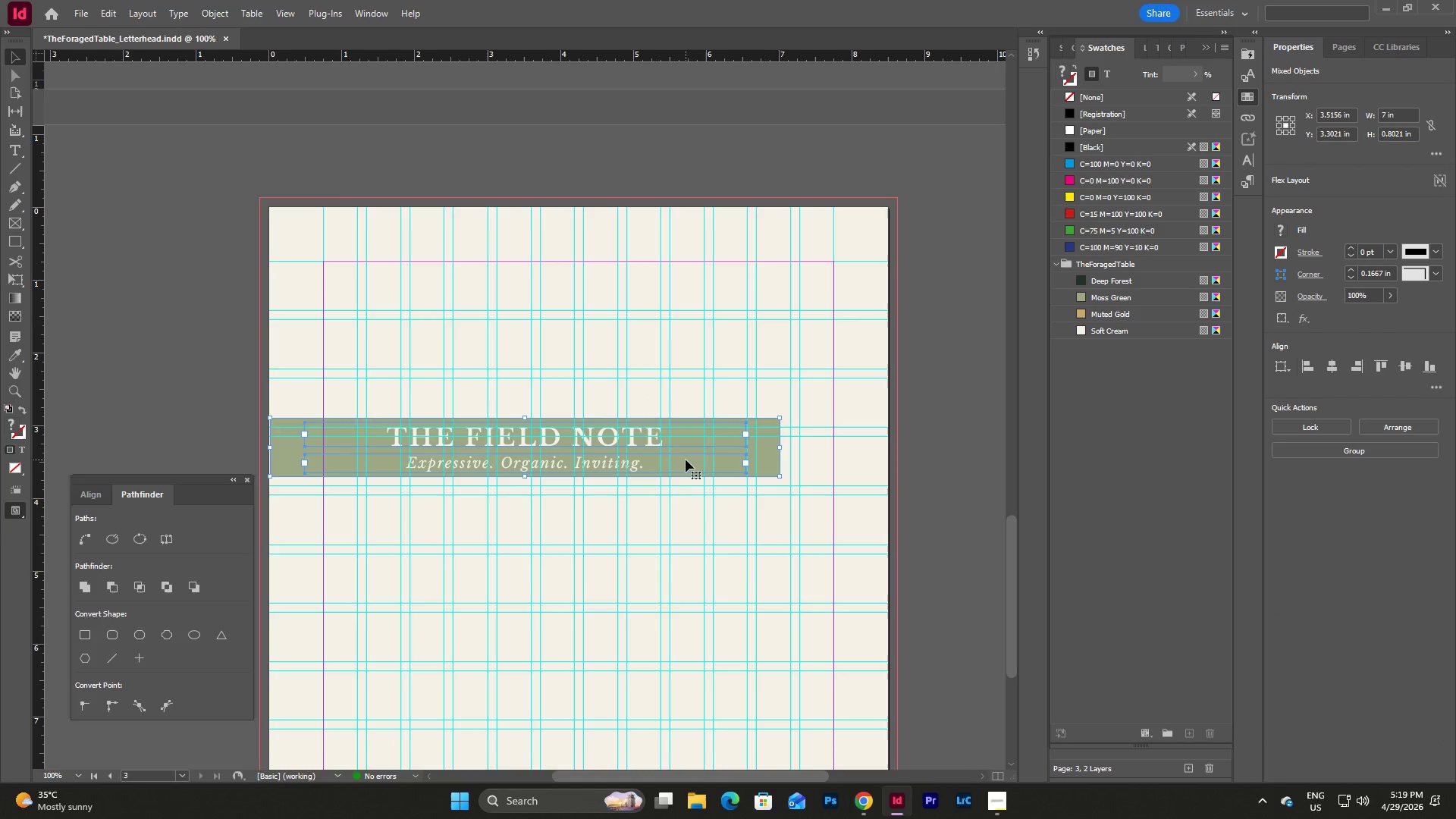 
left_click_drag(start_coordinate=[682, 460], to_coordinate=[736, 305])
 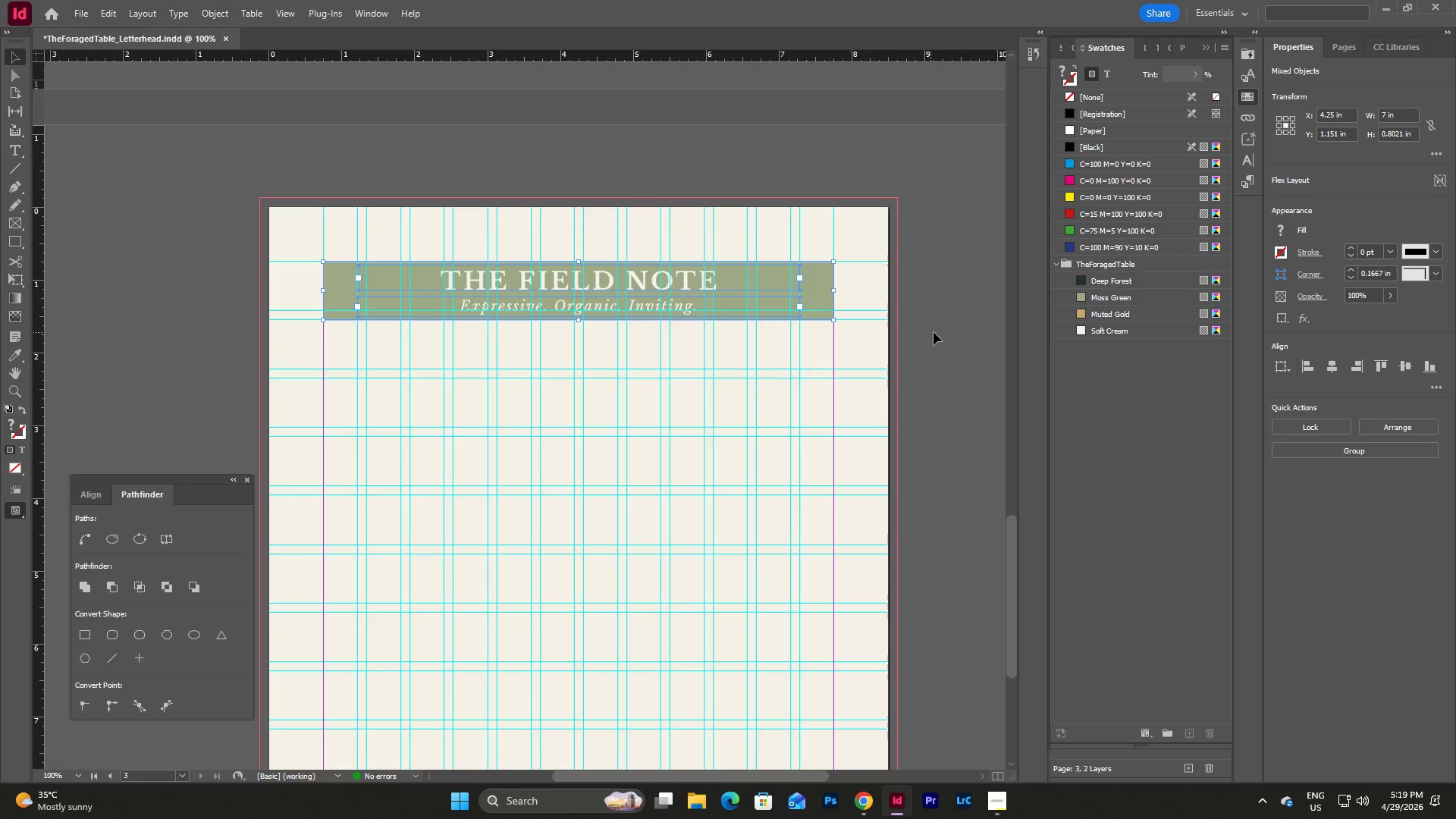 
left_click([937, 332])
 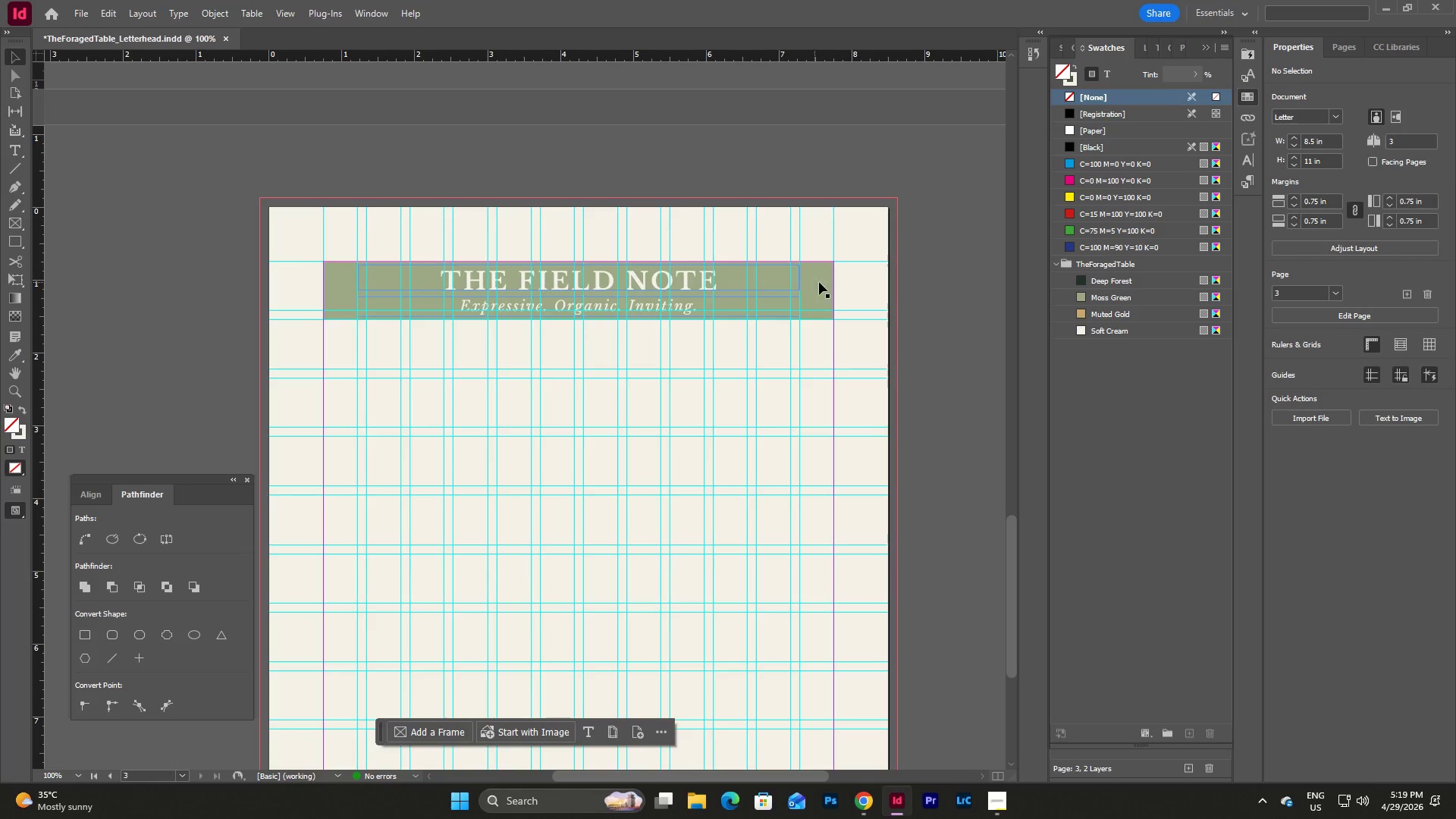 
key(W)
 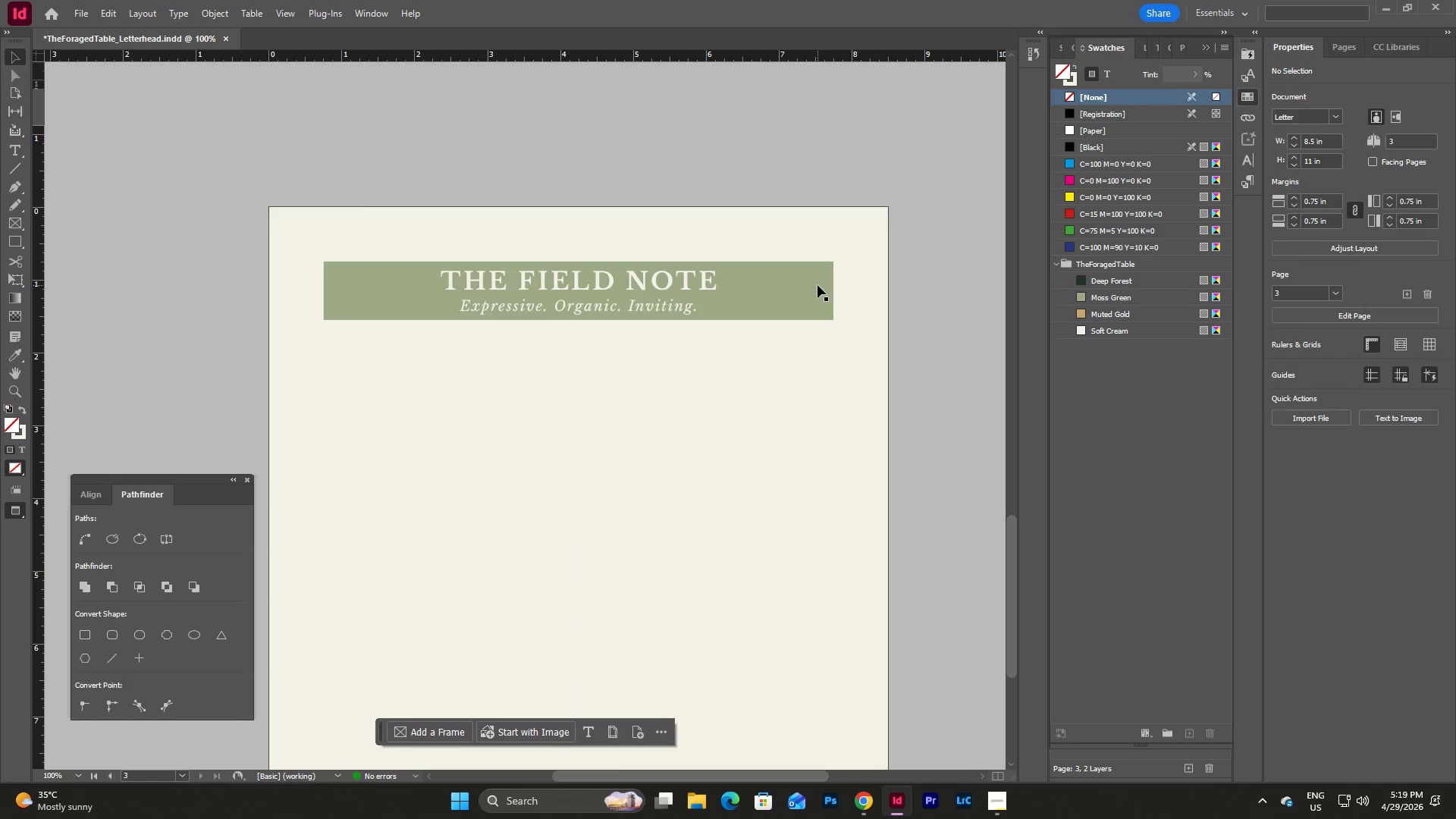 
left_click([817, 285])
 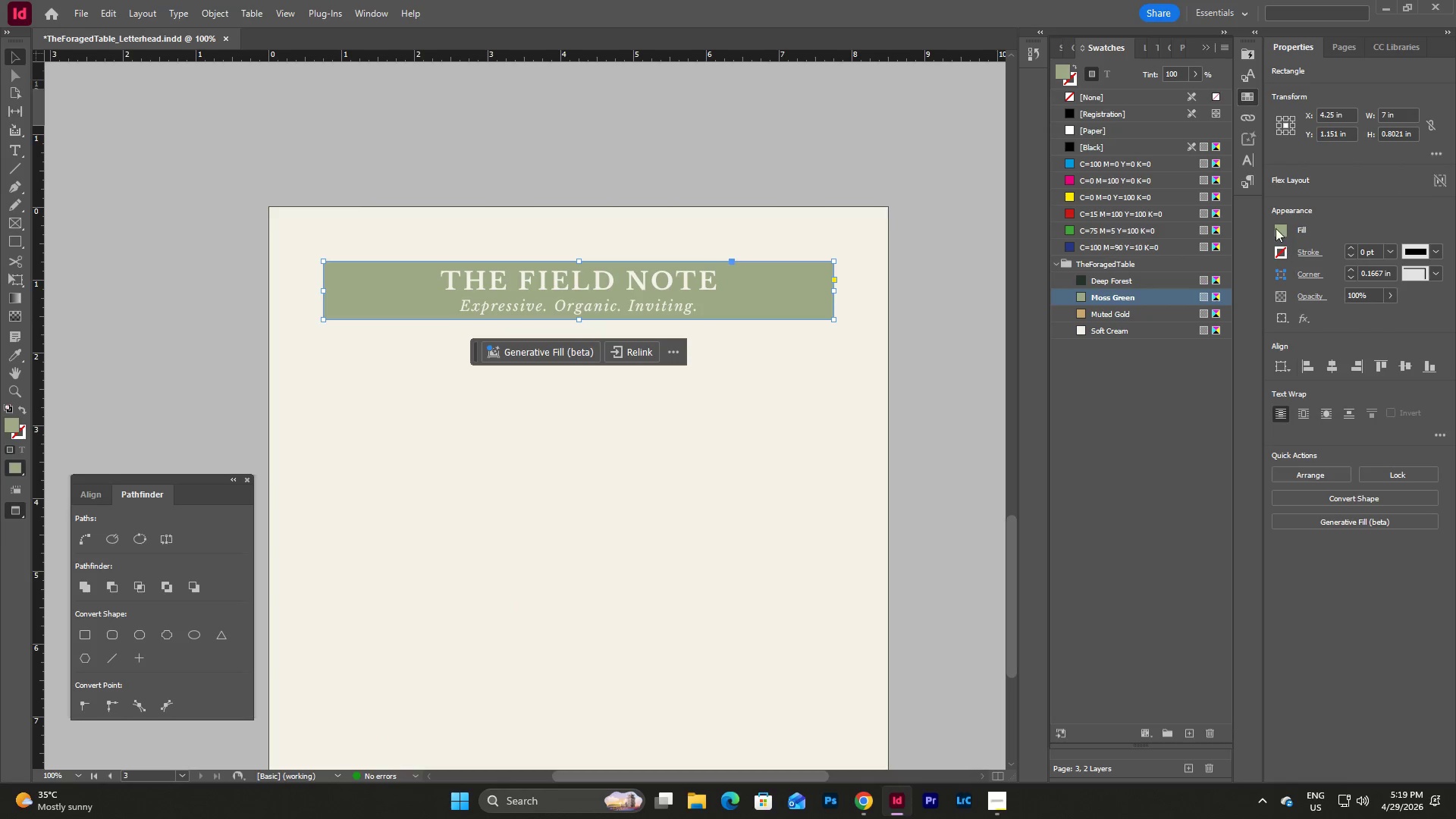 
left_click([1279, 234])
 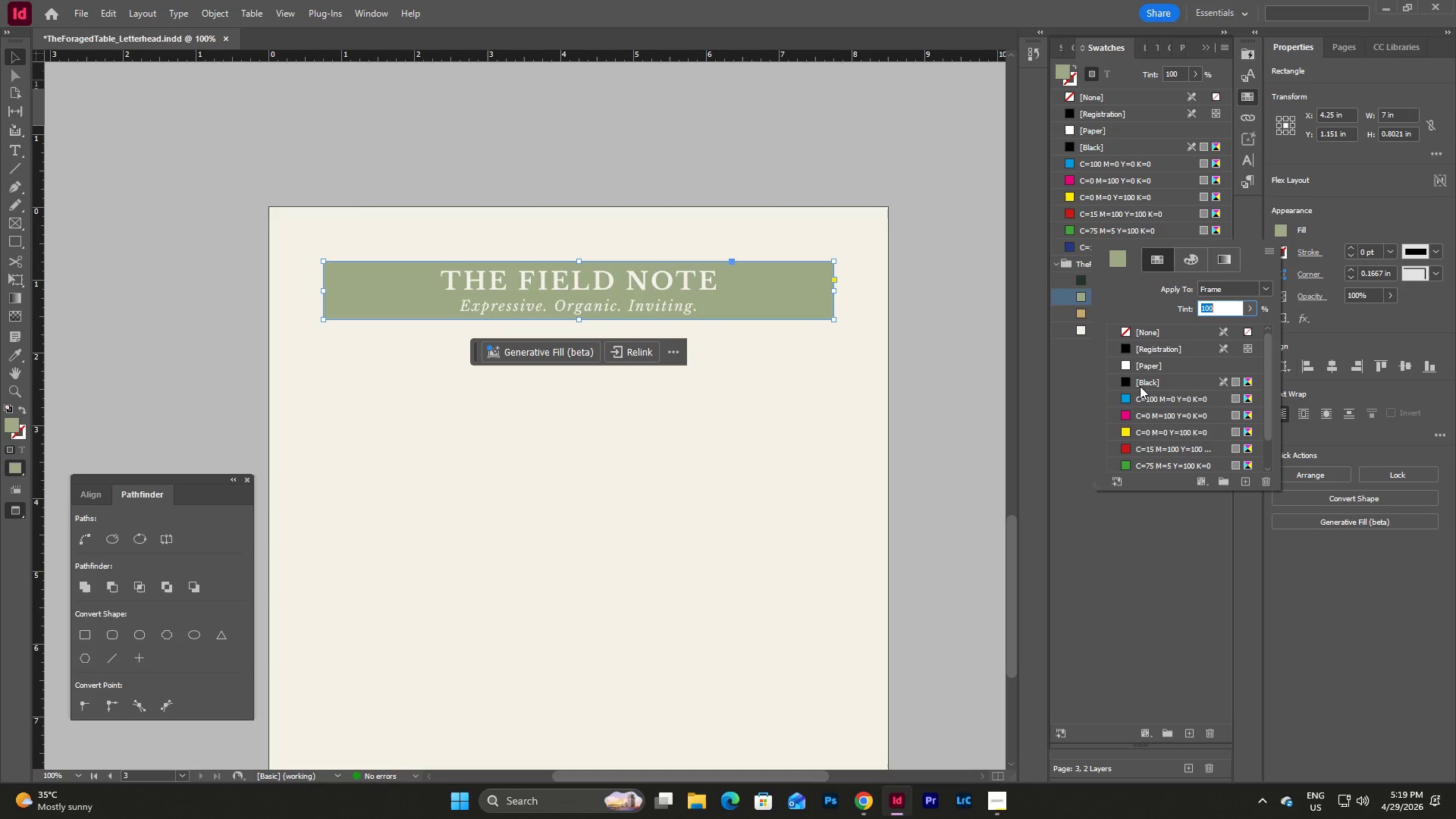 
scroll: coordinate [1154, 398], scroll_direction: down, amount: 10.0
 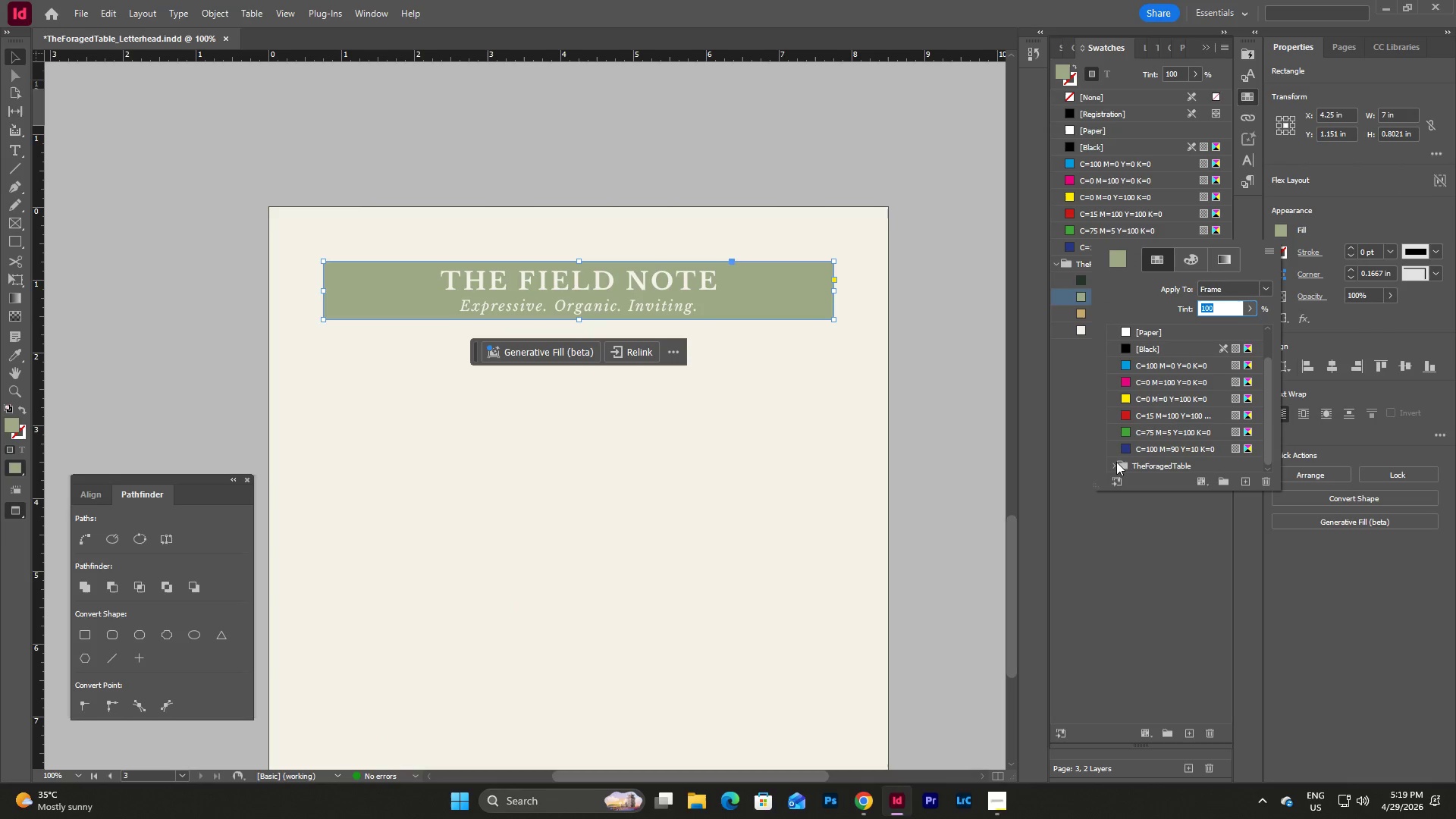 
left_click([1116, 462])
 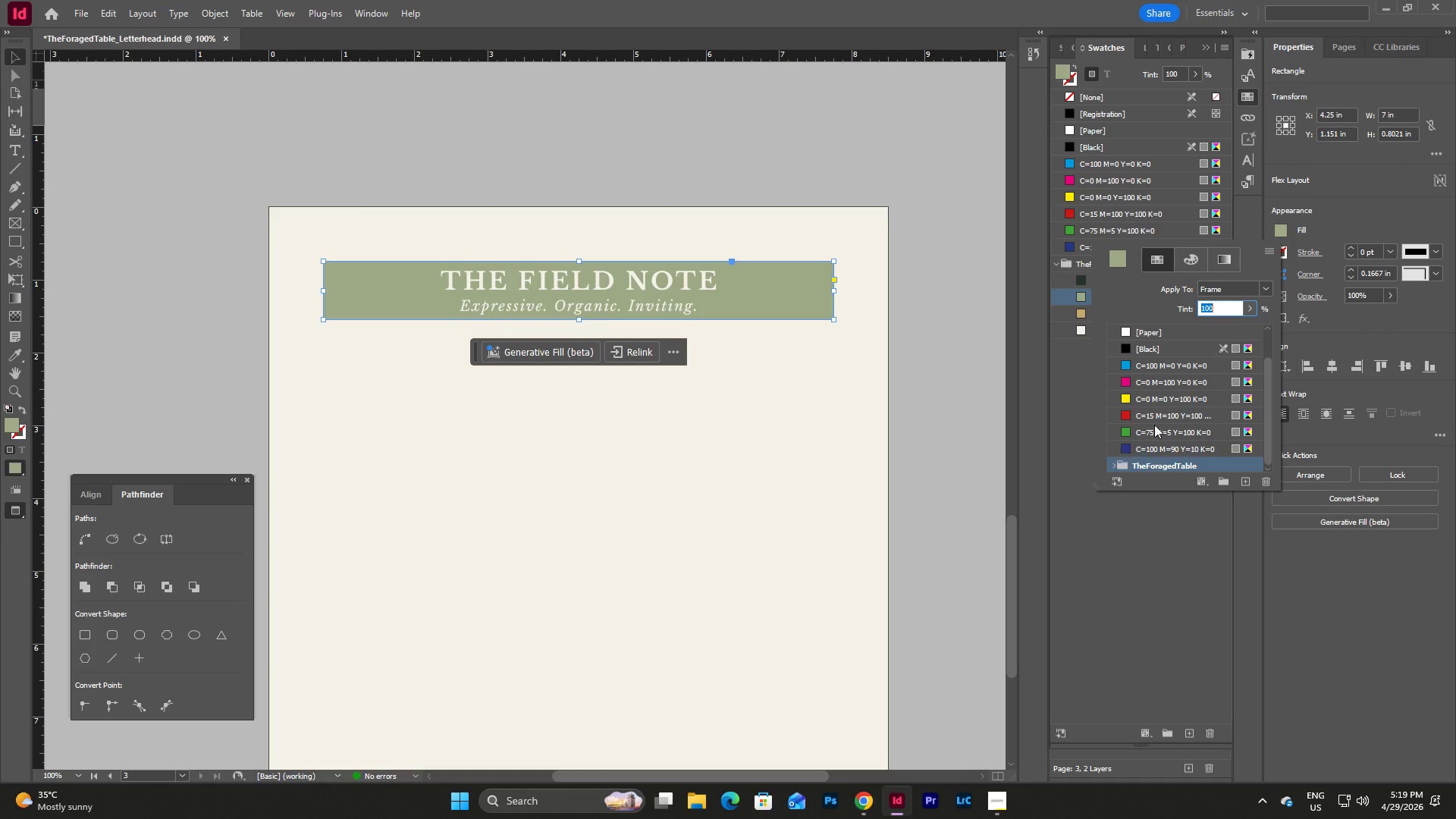 
scroll: coordinate [1156, 424], scroll_direction: down, amount: 6.0
 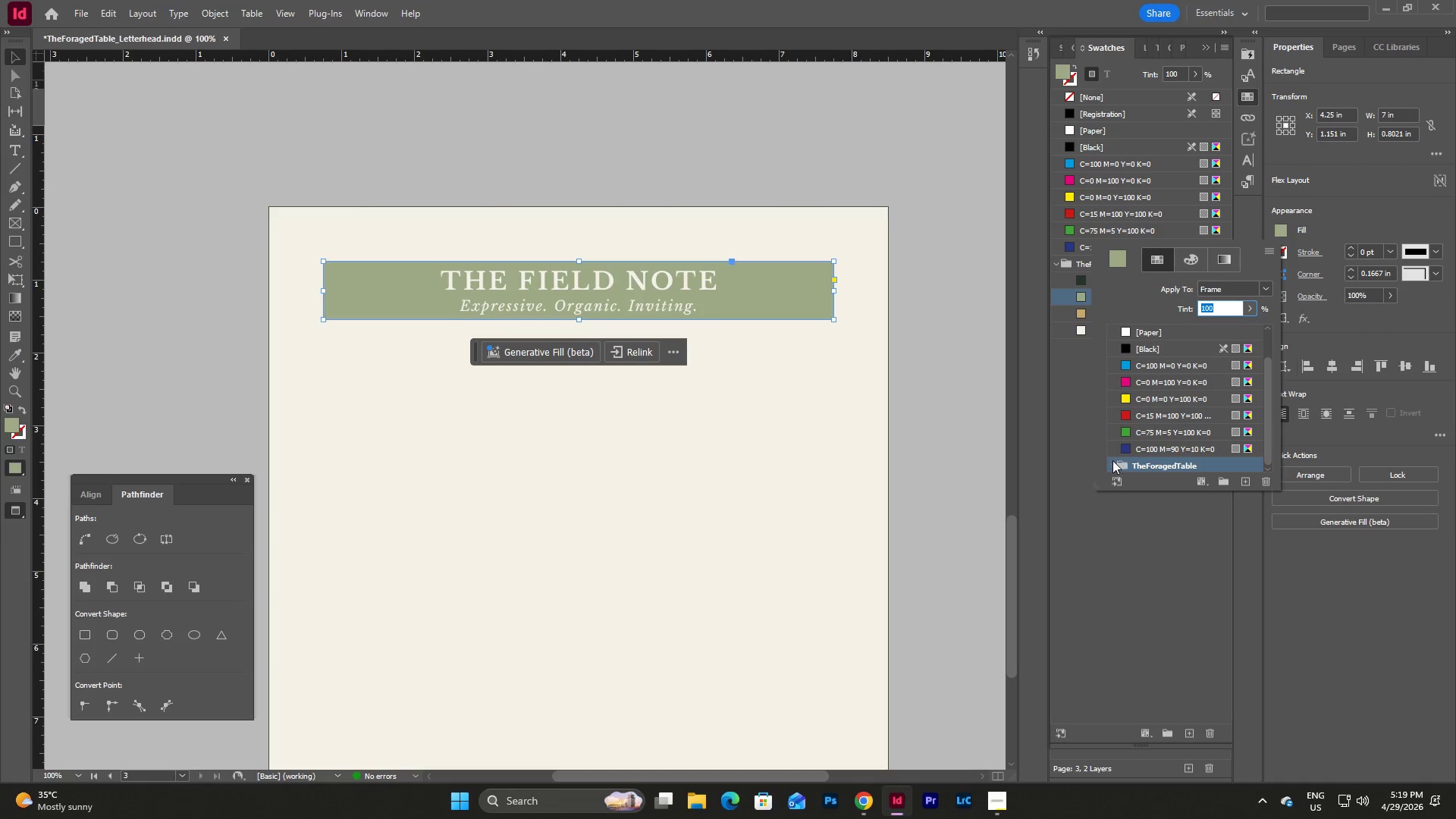 
left_click([1110, 461])
 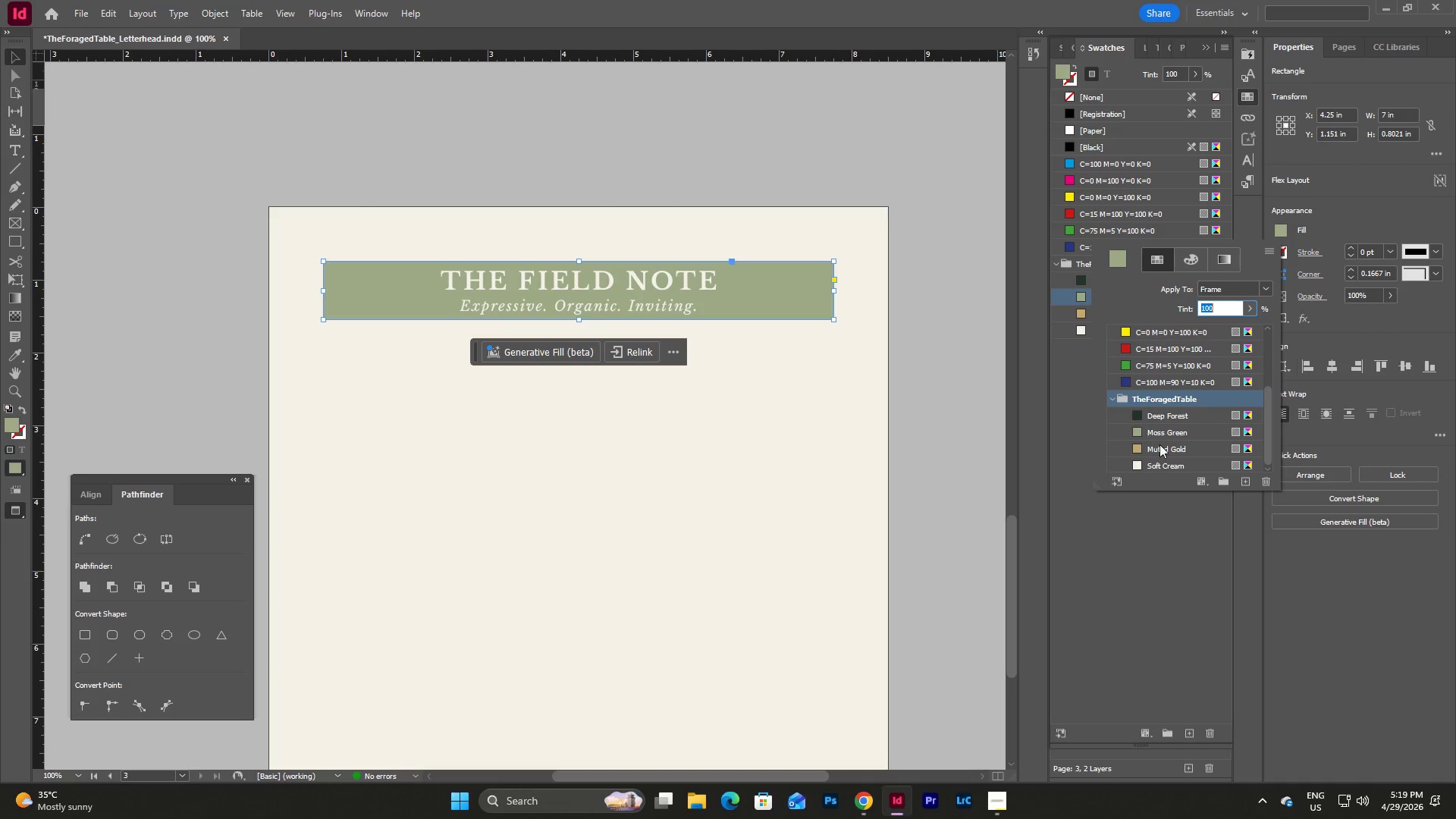 
left_click([1163, 447])
 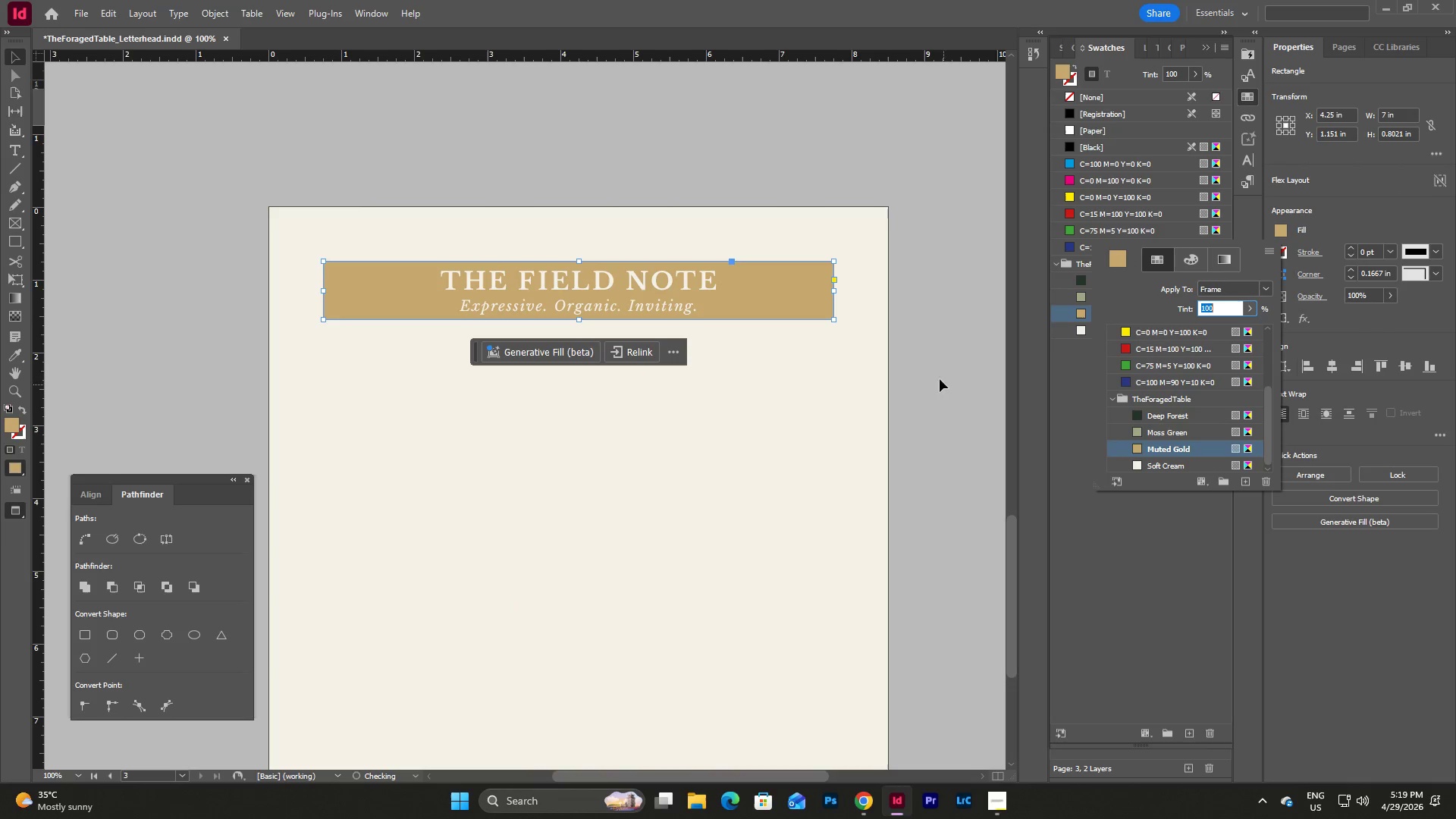 
left_click([932, 366])
 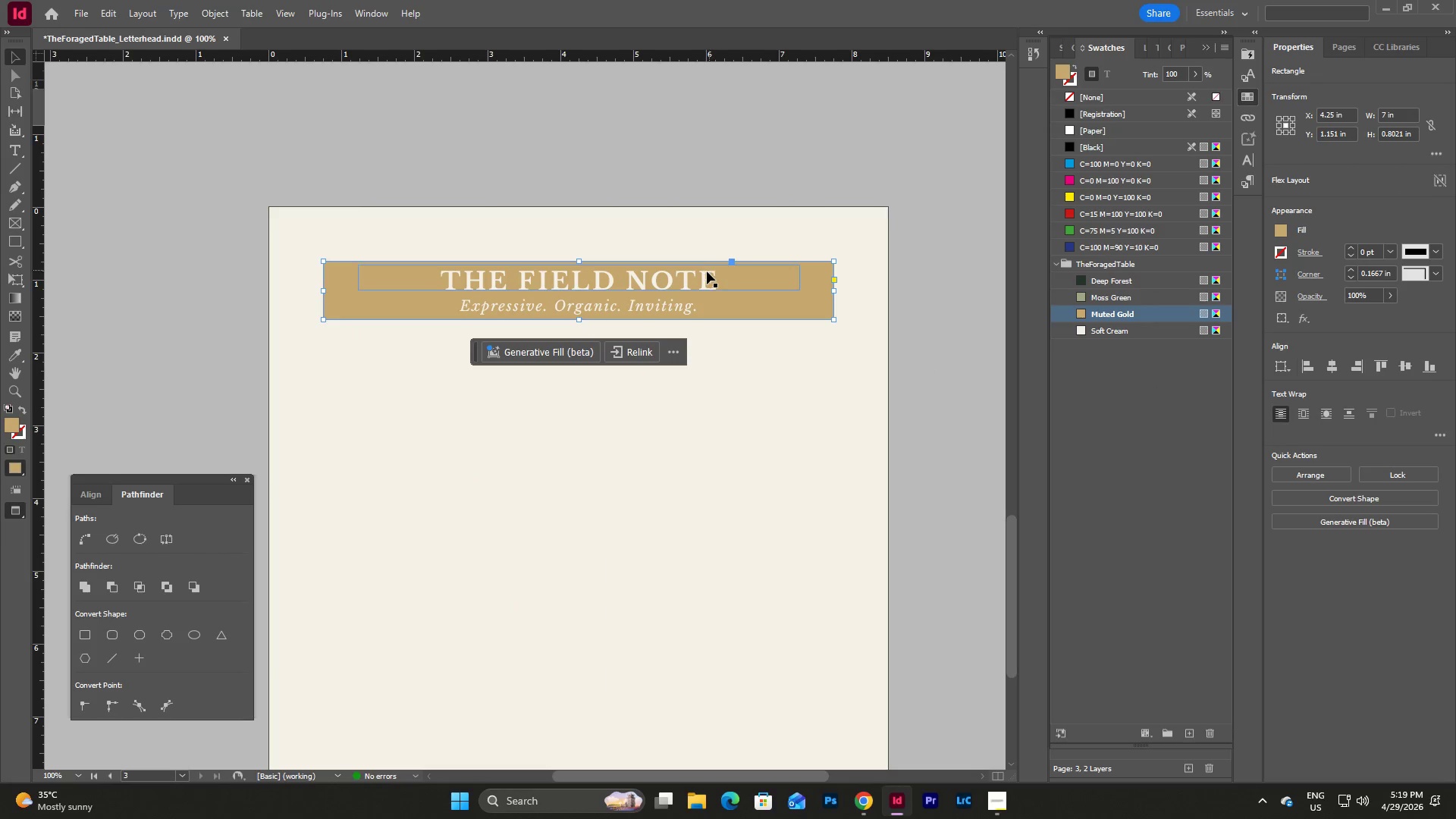 
double_click([707, 271])
 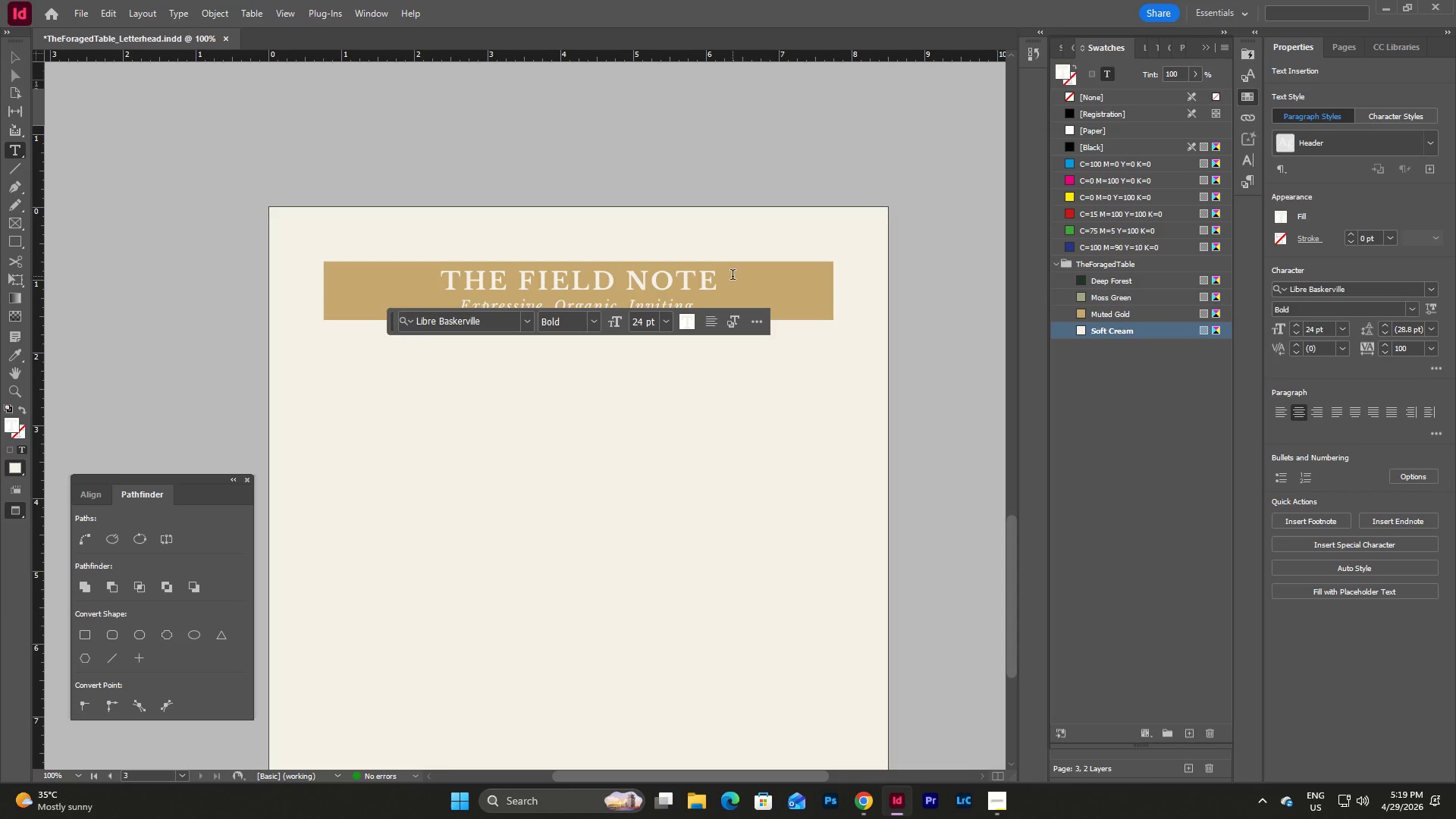 
left_click_drag(start_coordinate=[733, 276], to_coordinate=[429, 269])
 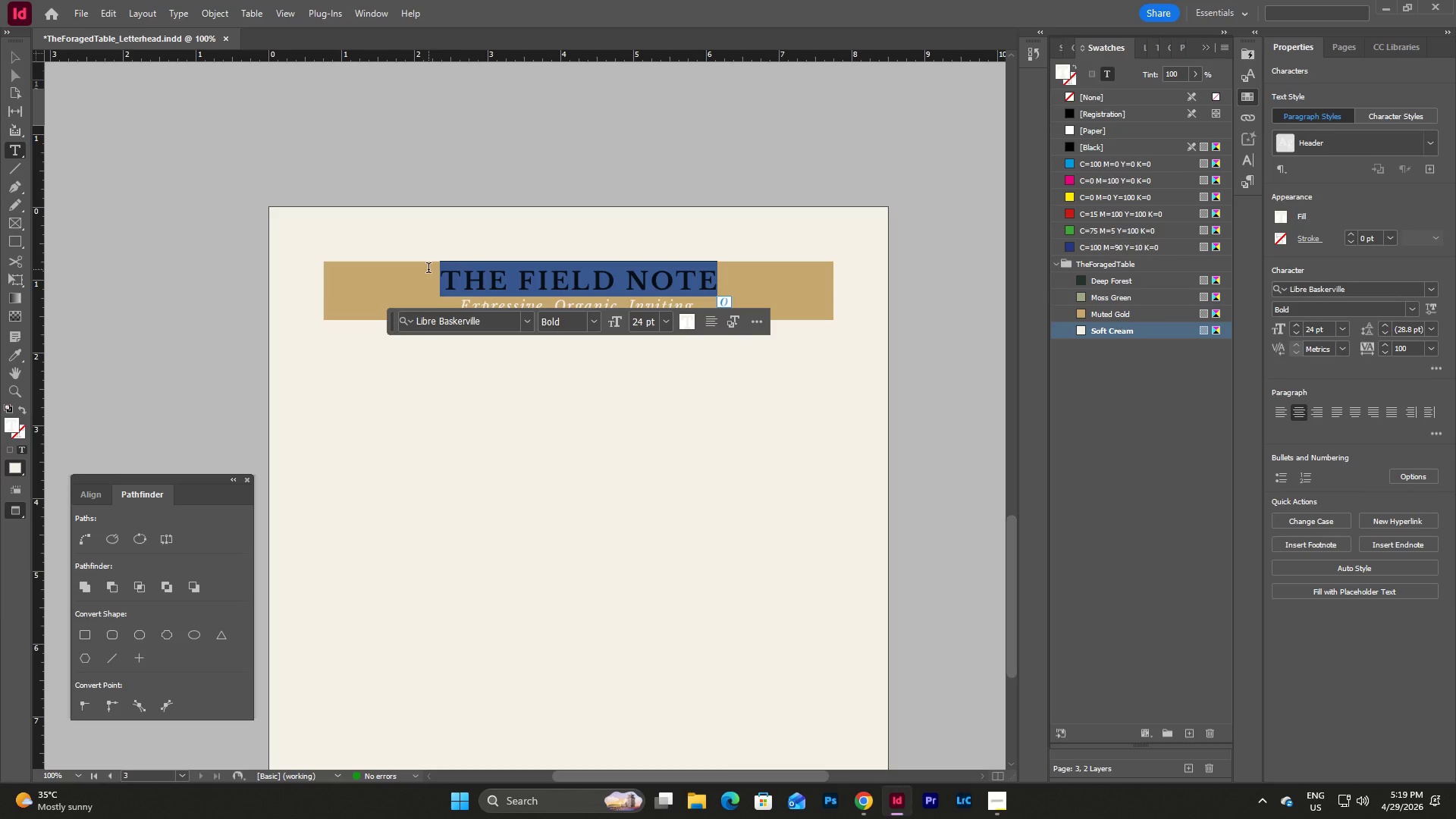 
type(THE LEDGER)
 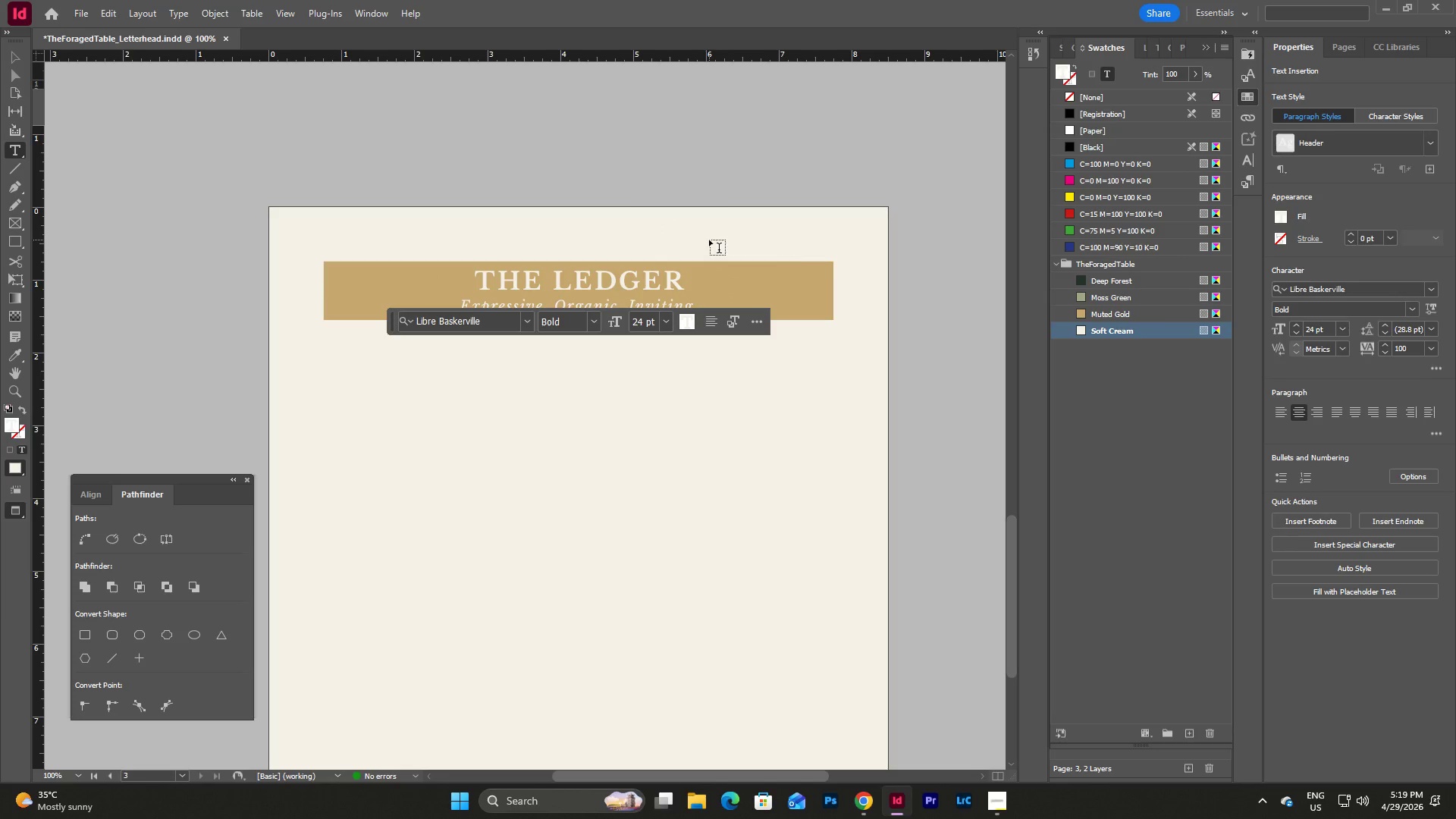 
scroll: coordinate [826, 272], scroll_direction: down, amount: 1.0
 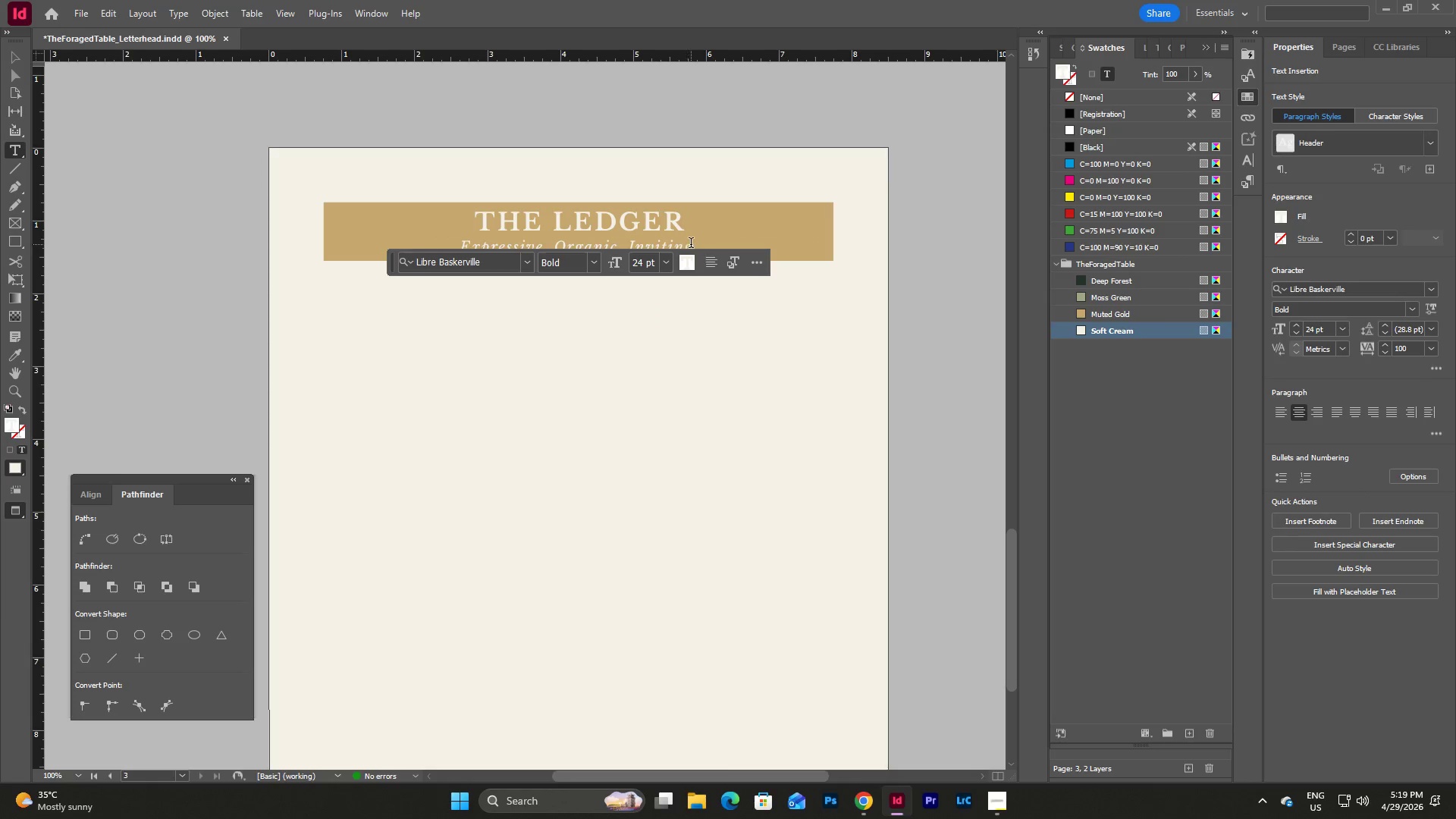 
left_click([692, 244])
 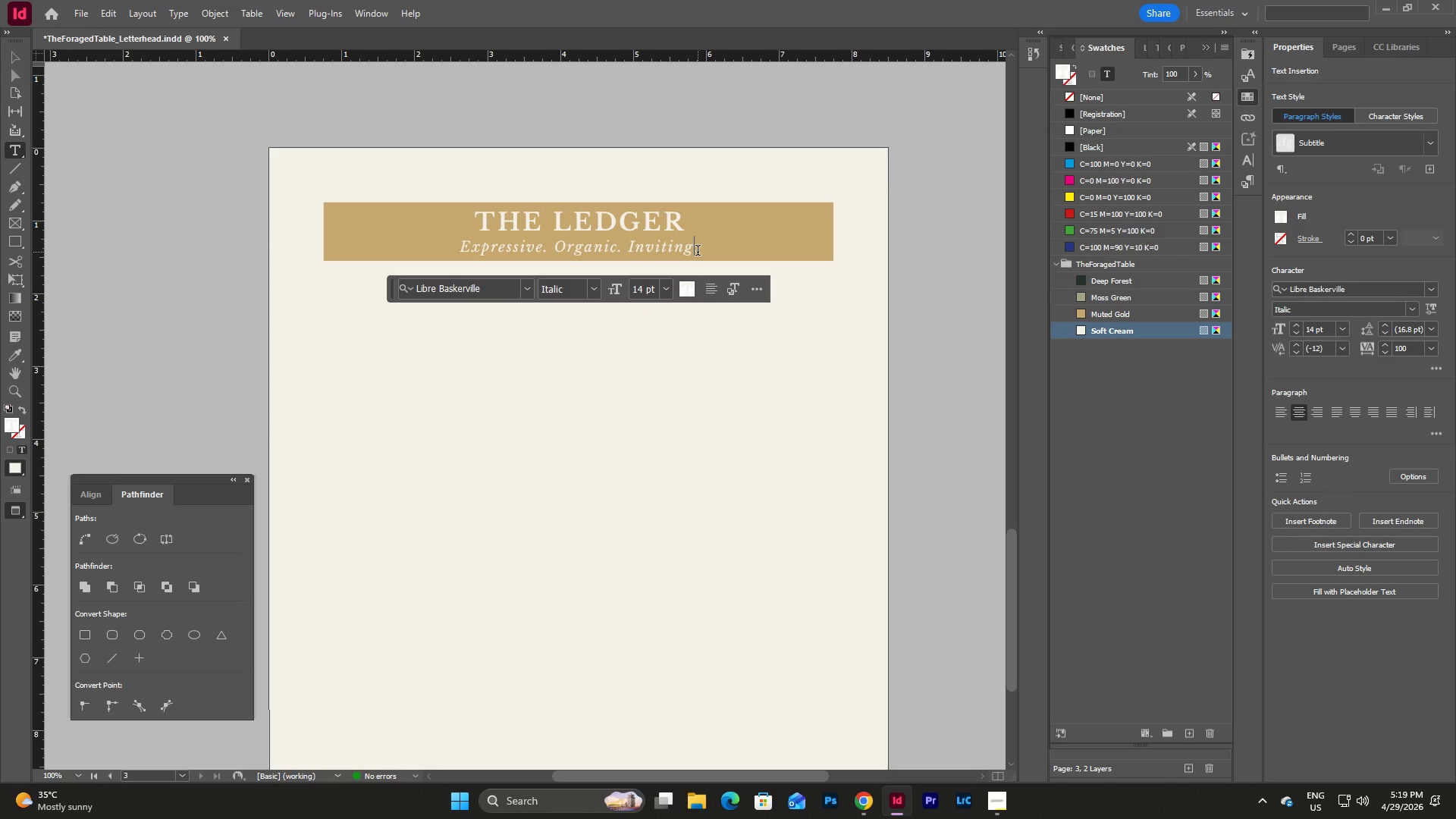 
left_click_drag(start_coordinate=[698, 252], to_coordinate=[441, 257])
 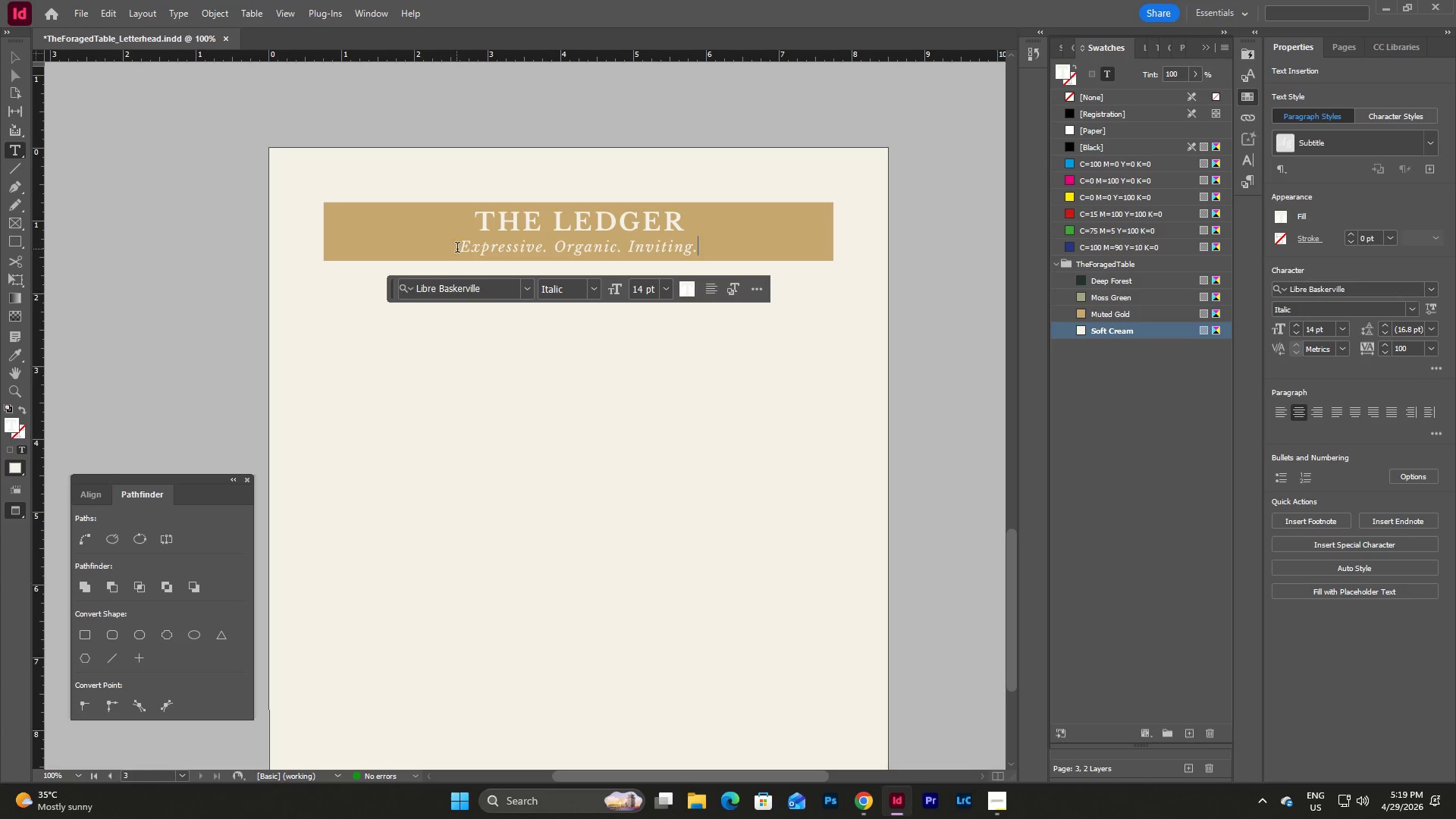 
left_click_drag(start_coordinate=[458, 249], to_coordinate=[719, 253])
 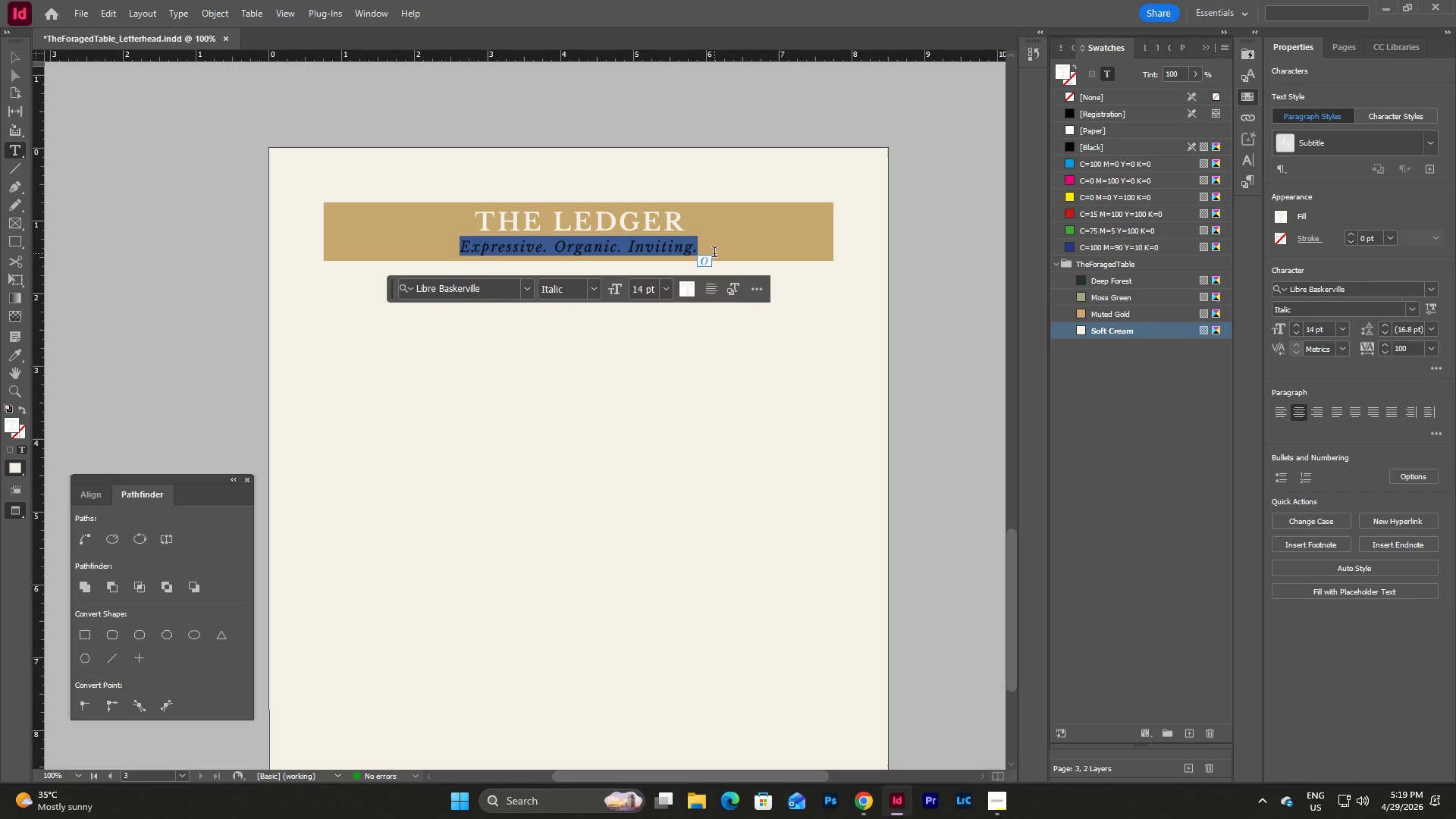 
type(Strc)
key(Backspace)
type(uctured. Clear. Professional/)
key(Backspace)
type(.)
 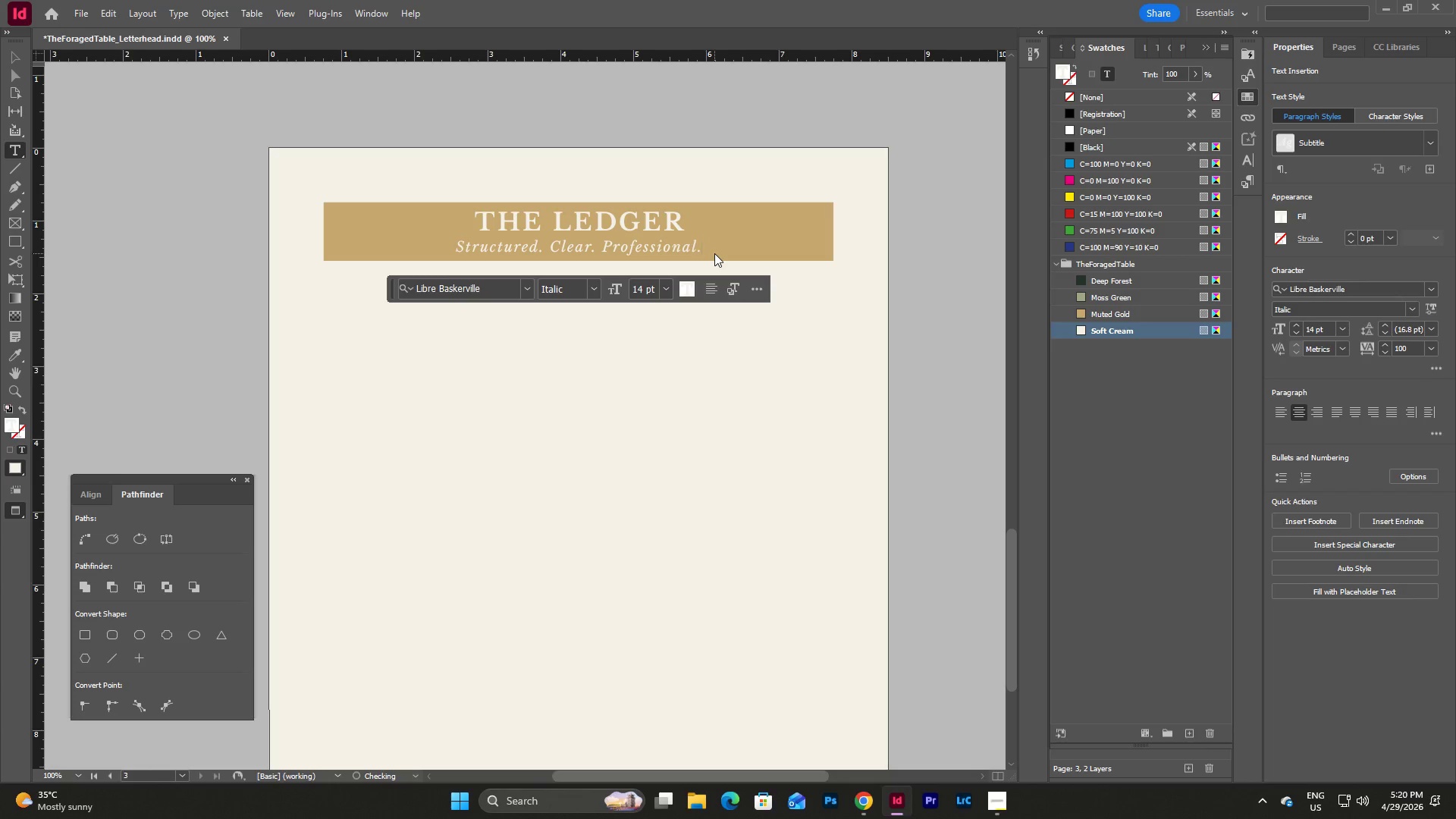 
key(Escape)
 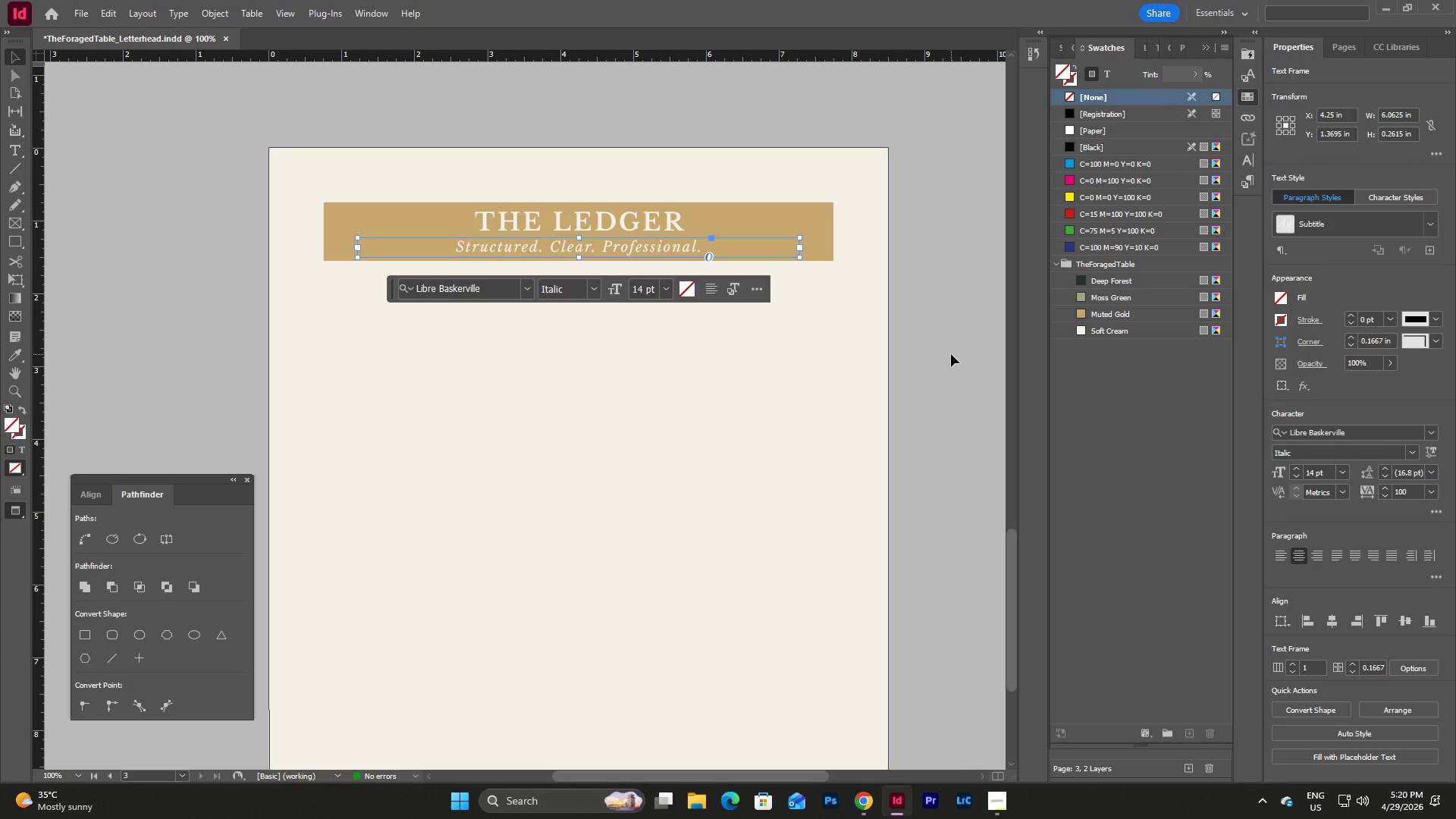 
left_click([951, 354])
 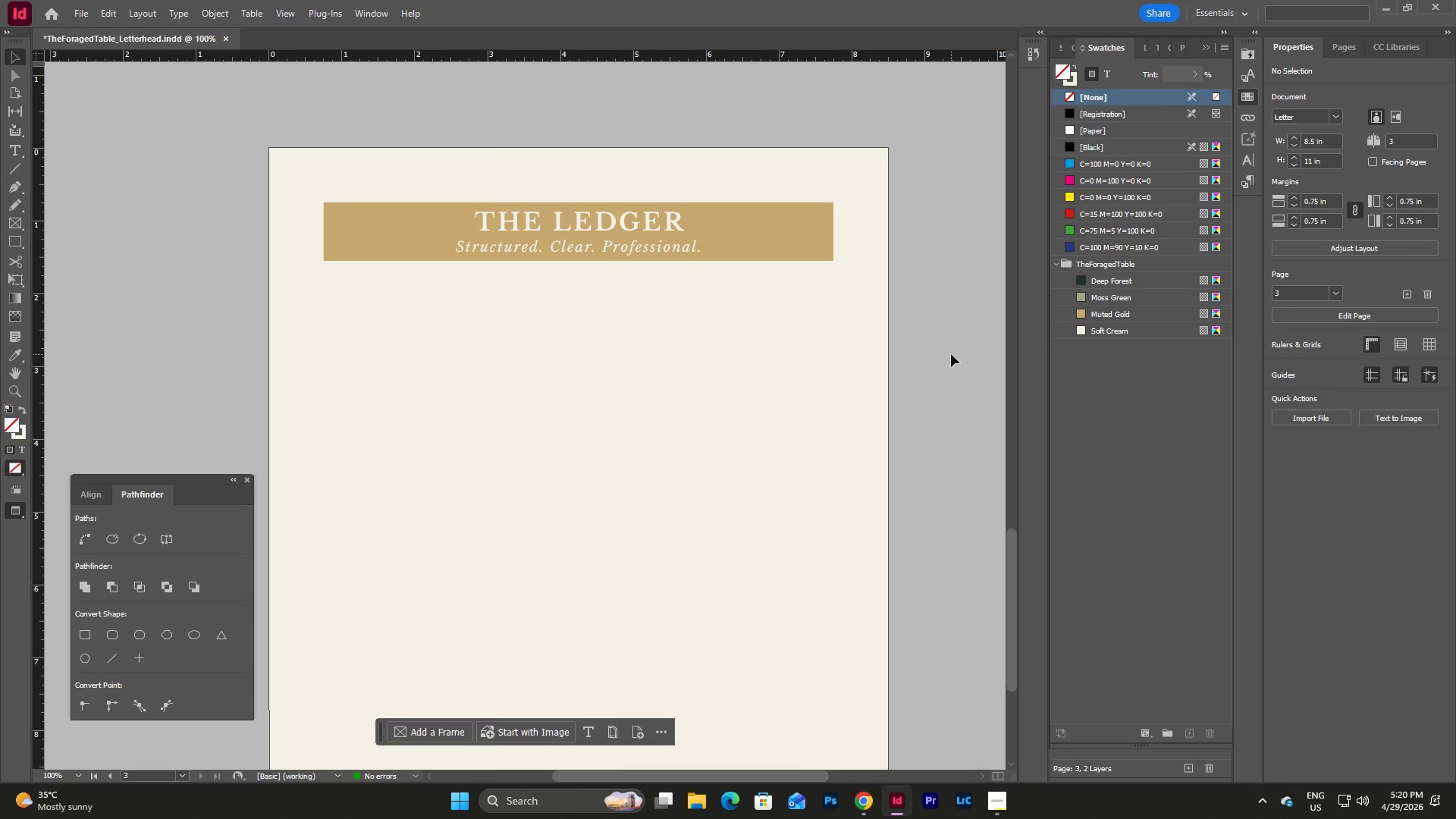 
type(wwww)
 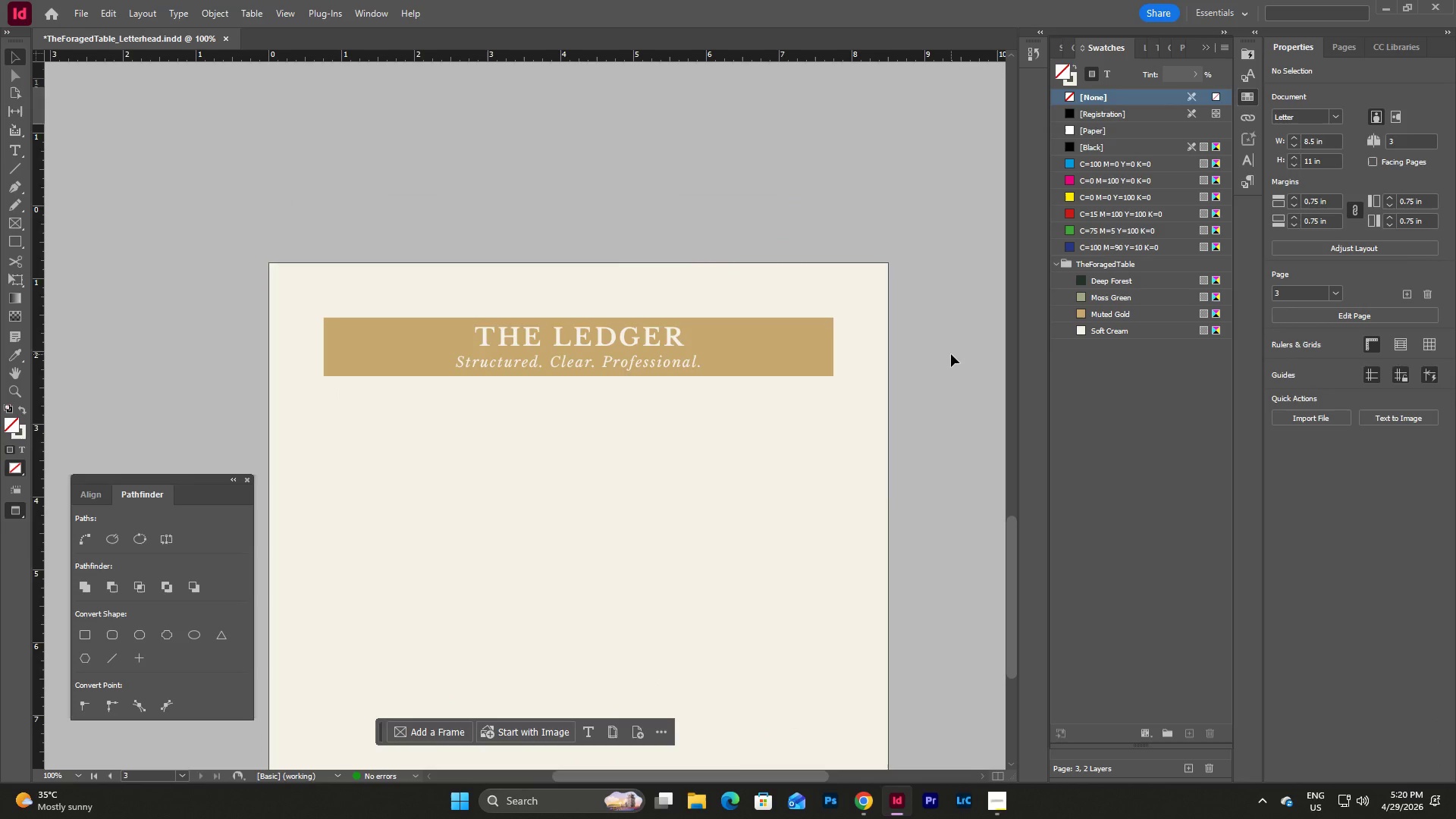 
scroll: coordinate [951, 354], scroll_direction: down, amount: 2.0
 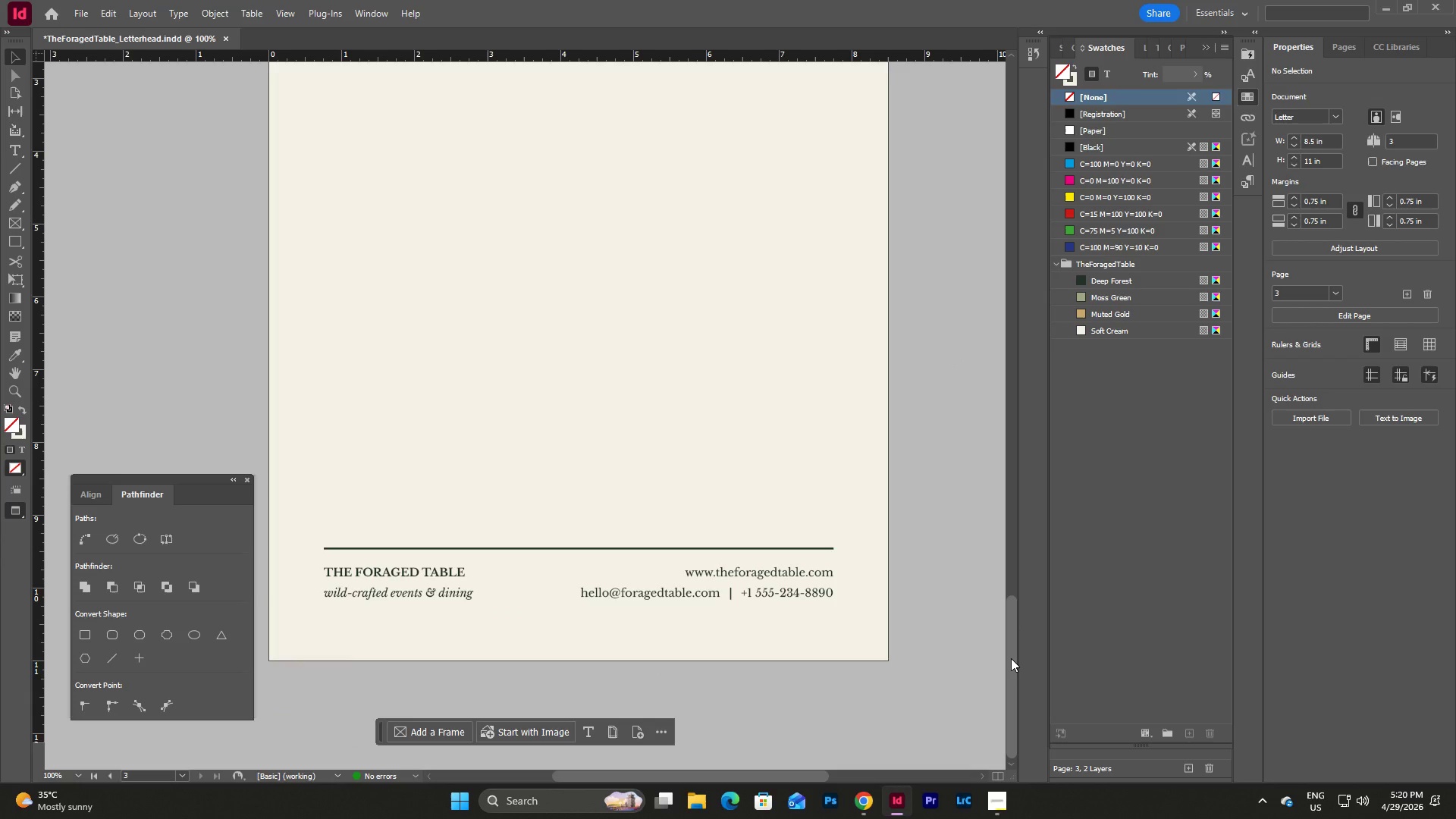 
left_click_drag(start_coordinate=[1011, 658], to_coordinate=[1005, 112])
 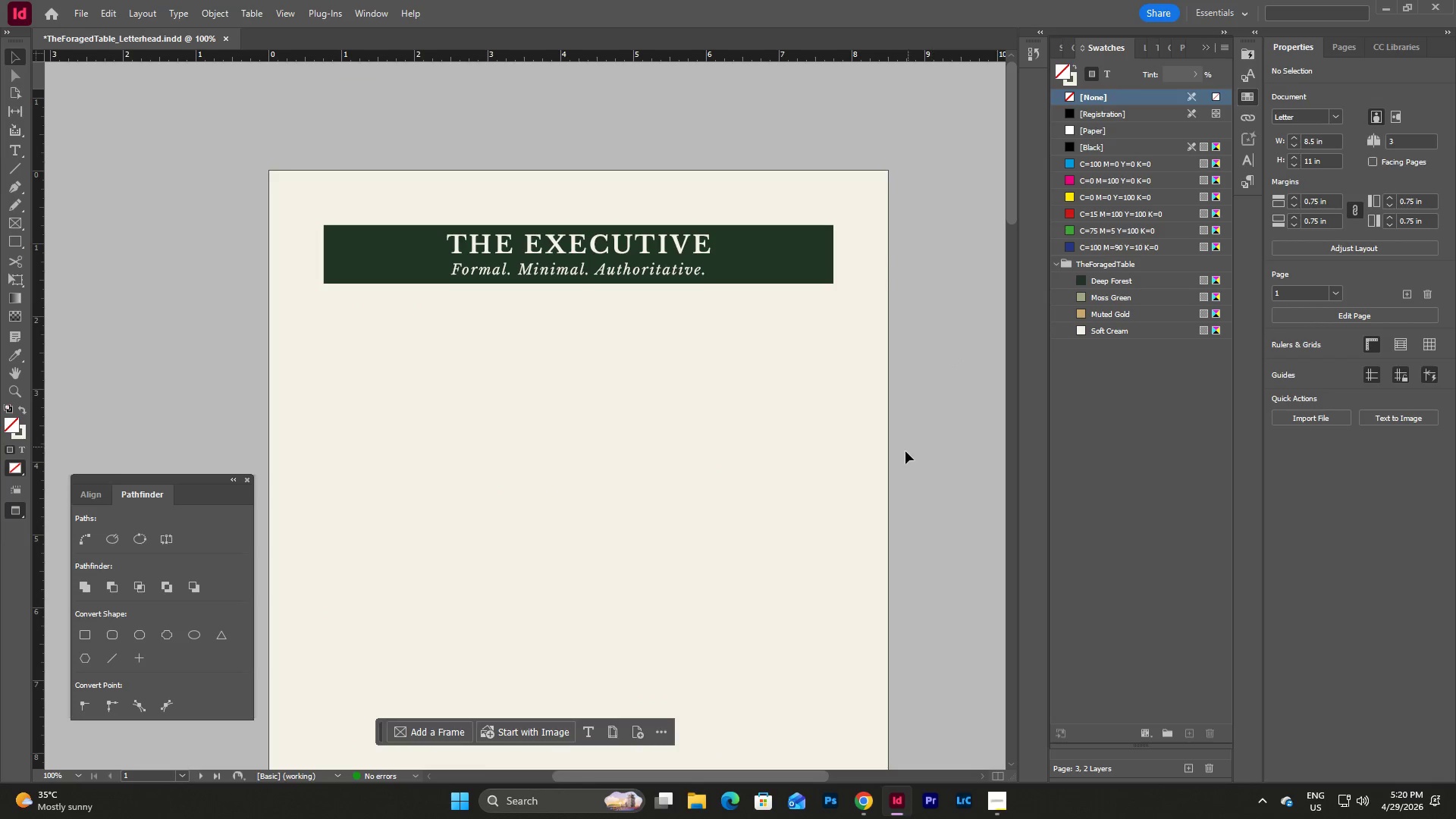 
left_click([902, 457])
 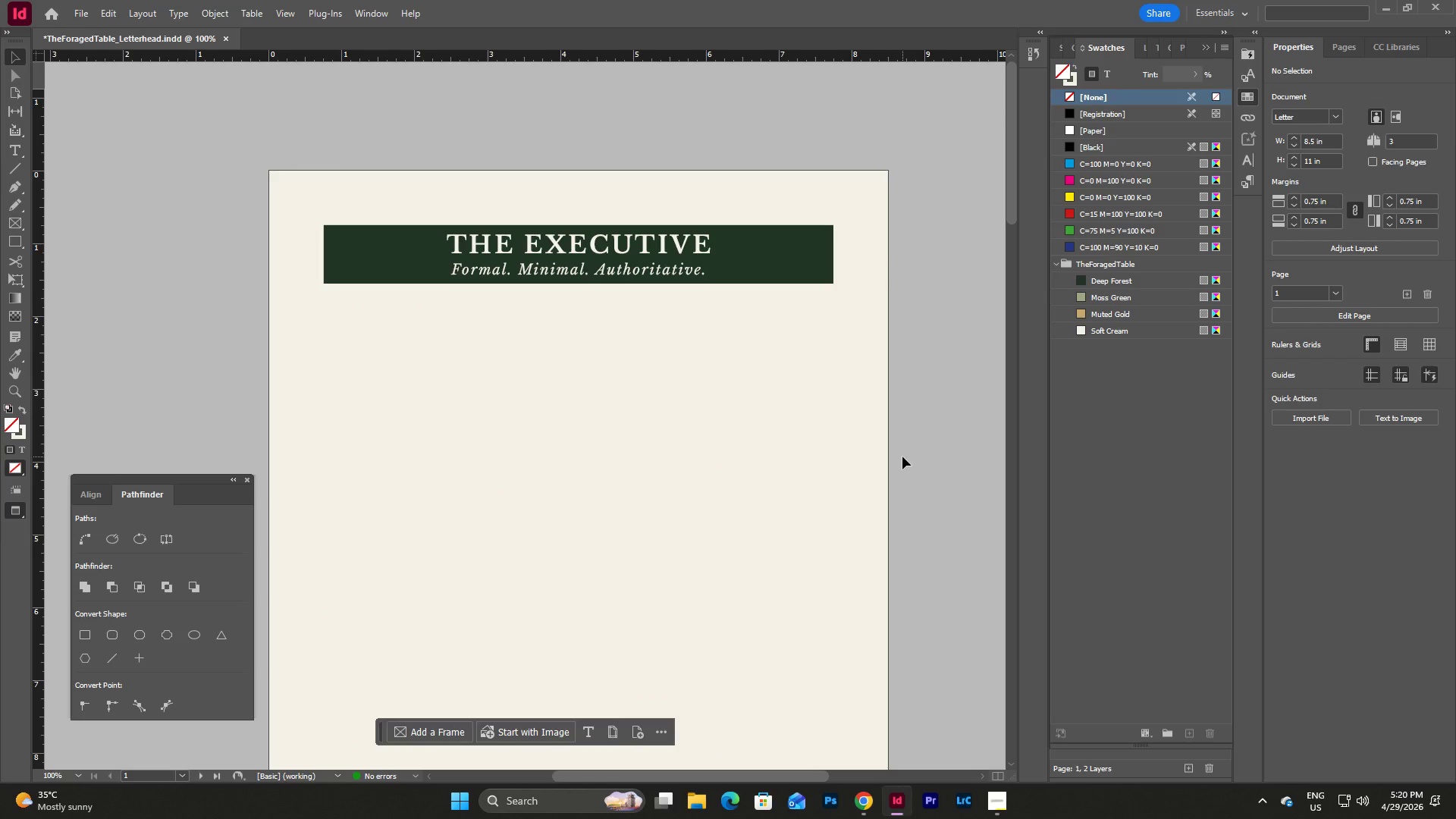 
left_click([1000, 804])